 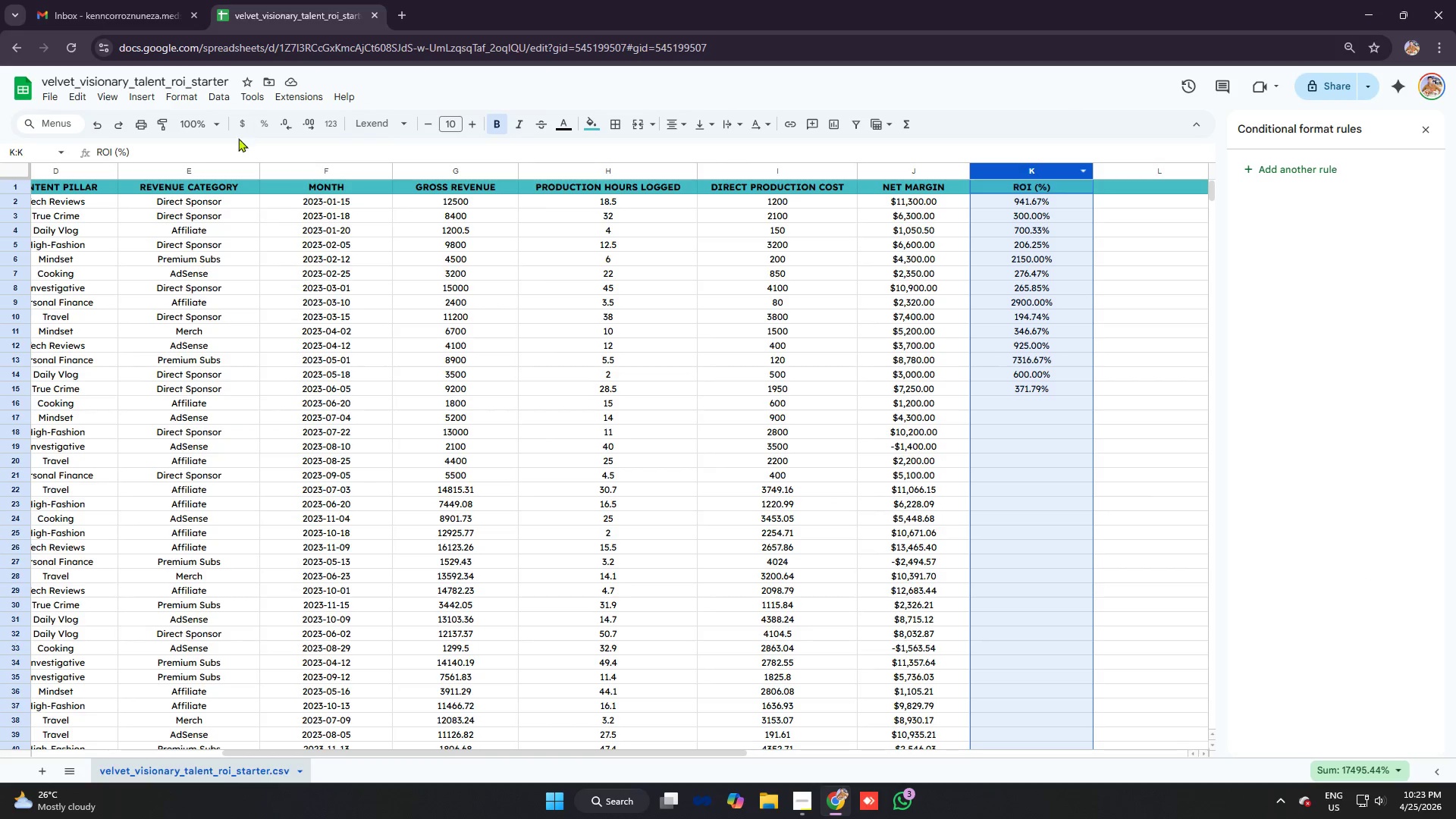 
left_click([243, 147])
 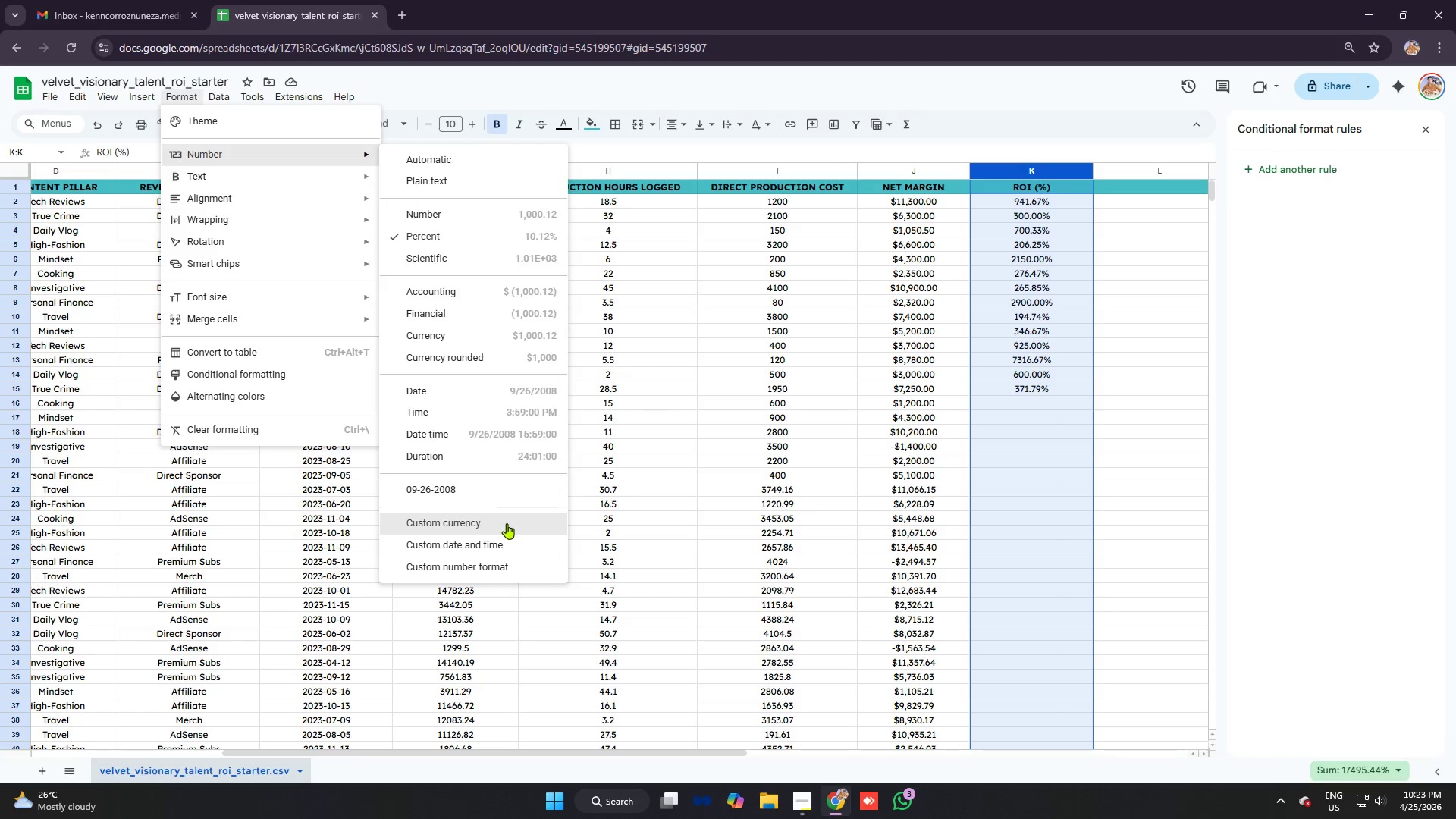 
wait(7.05)
 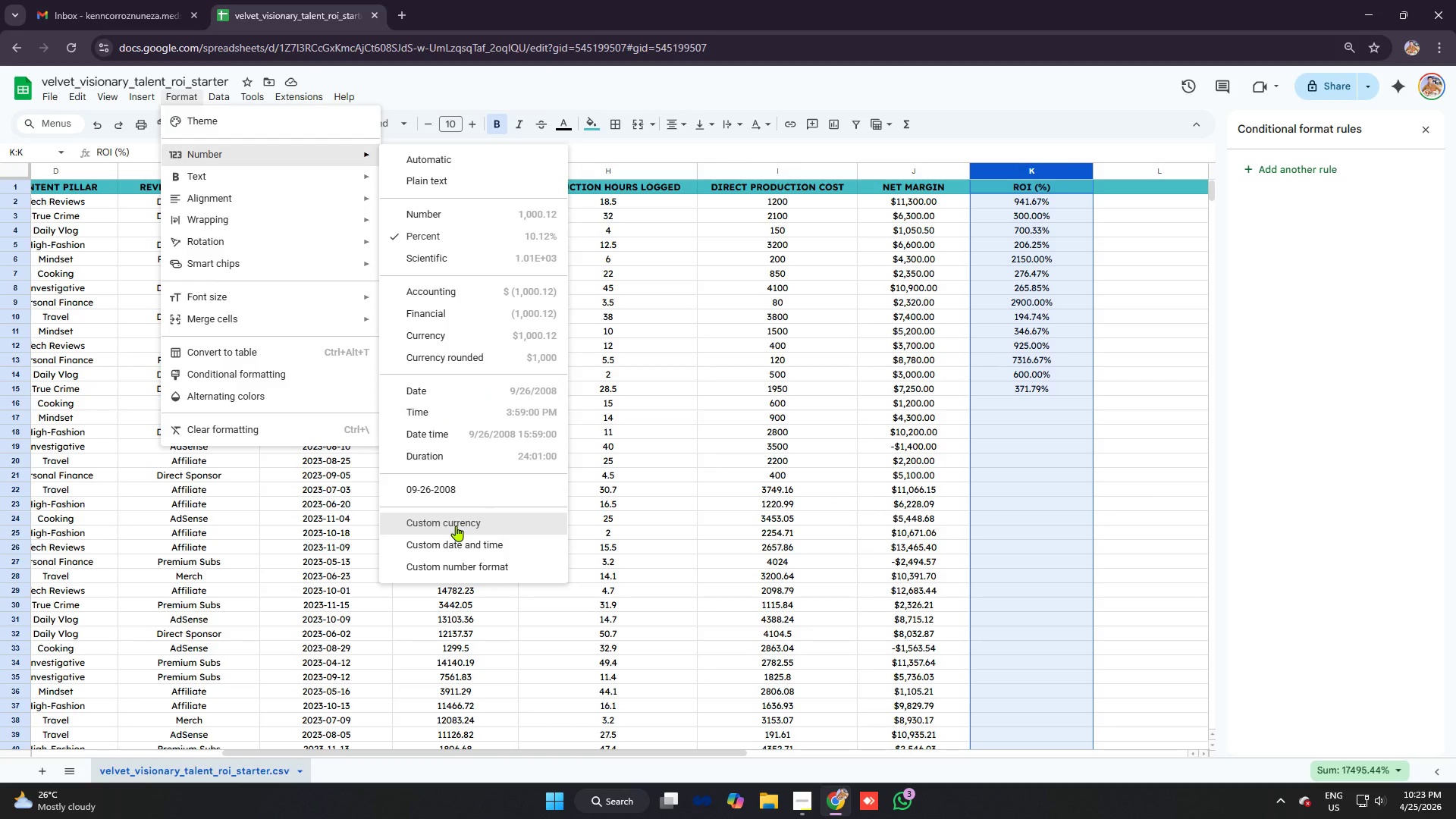 
left_click([503, 574])
 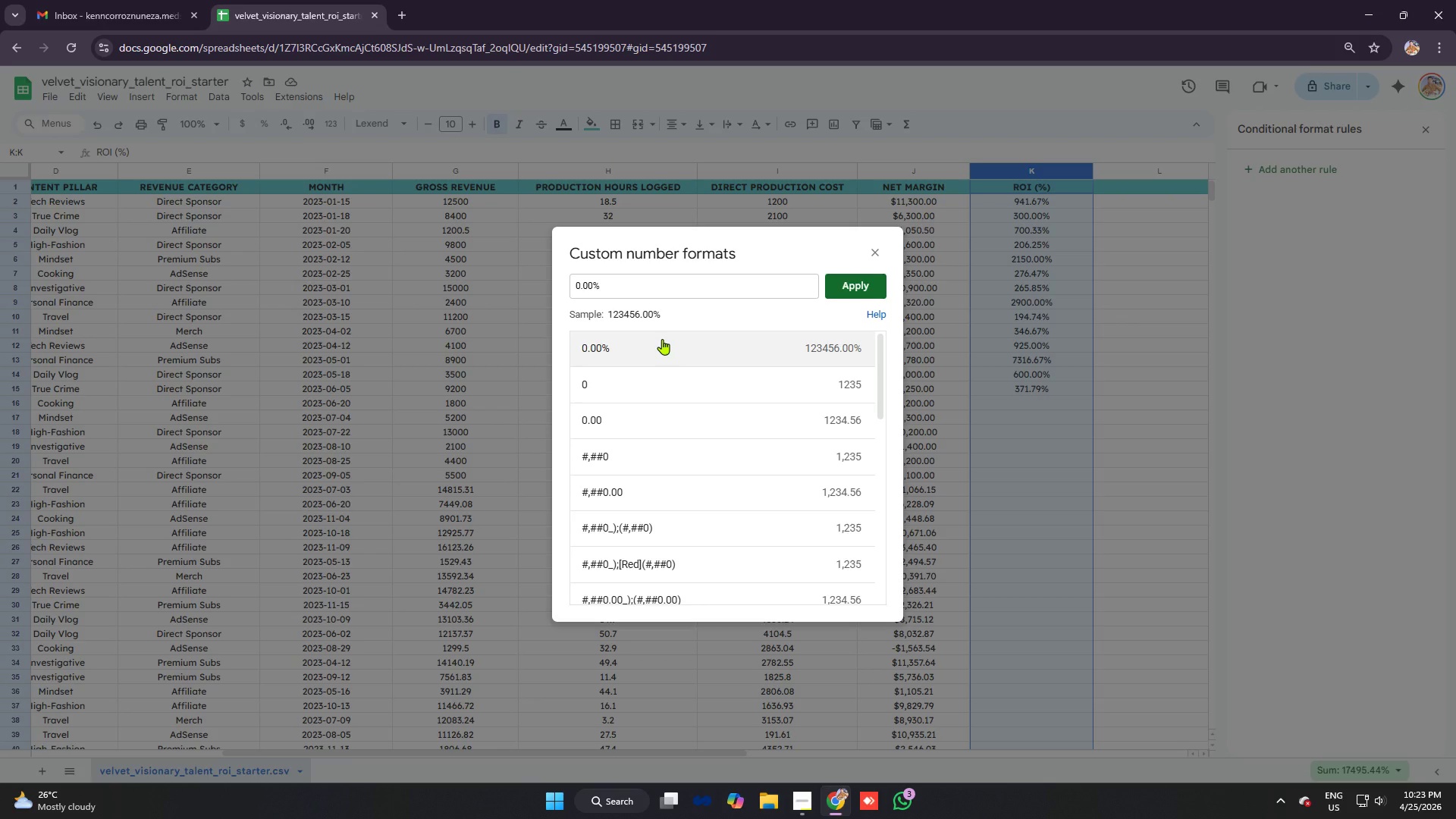 
left_click([665, 347])
 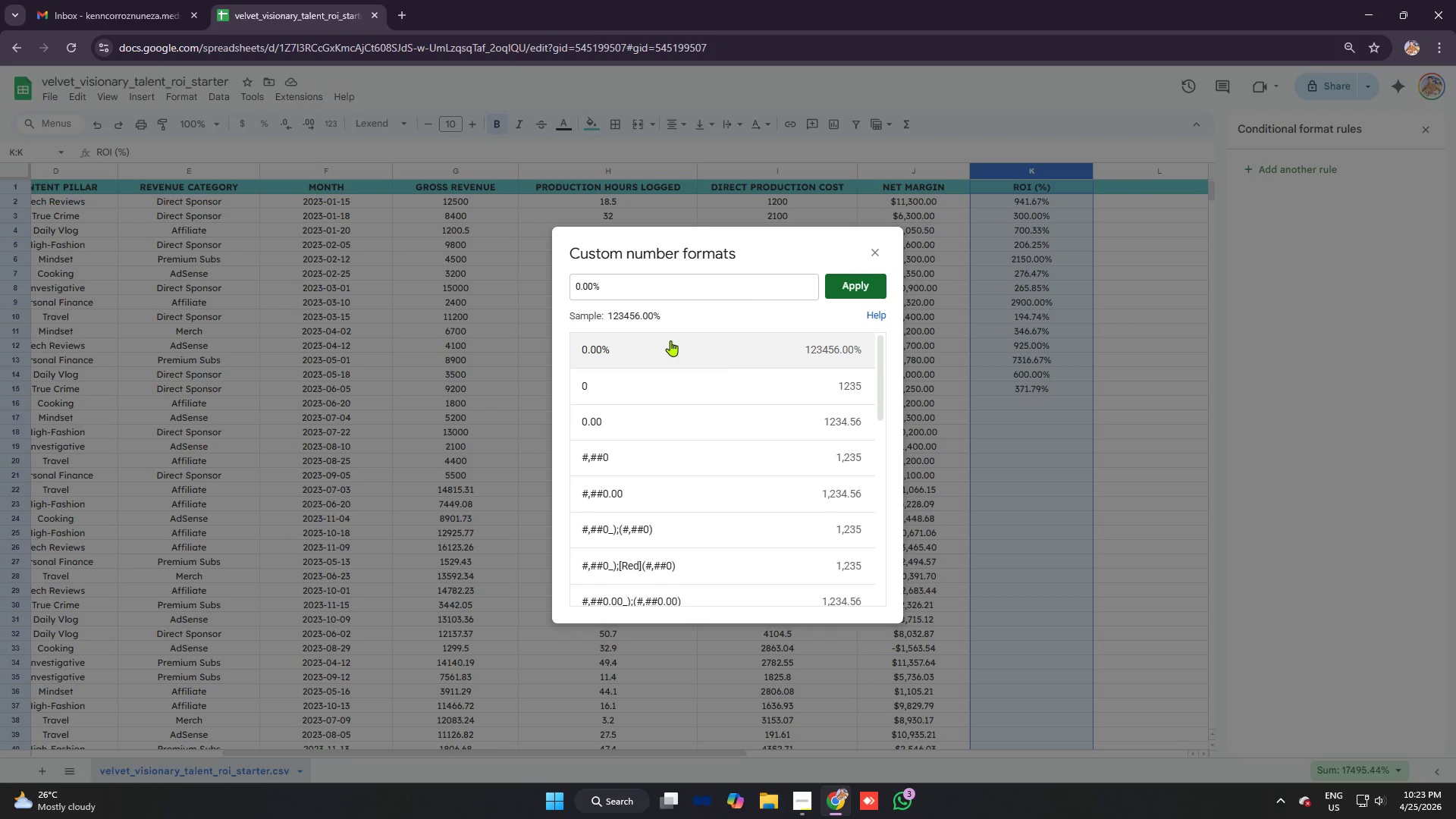 
left_click([670, 340])
 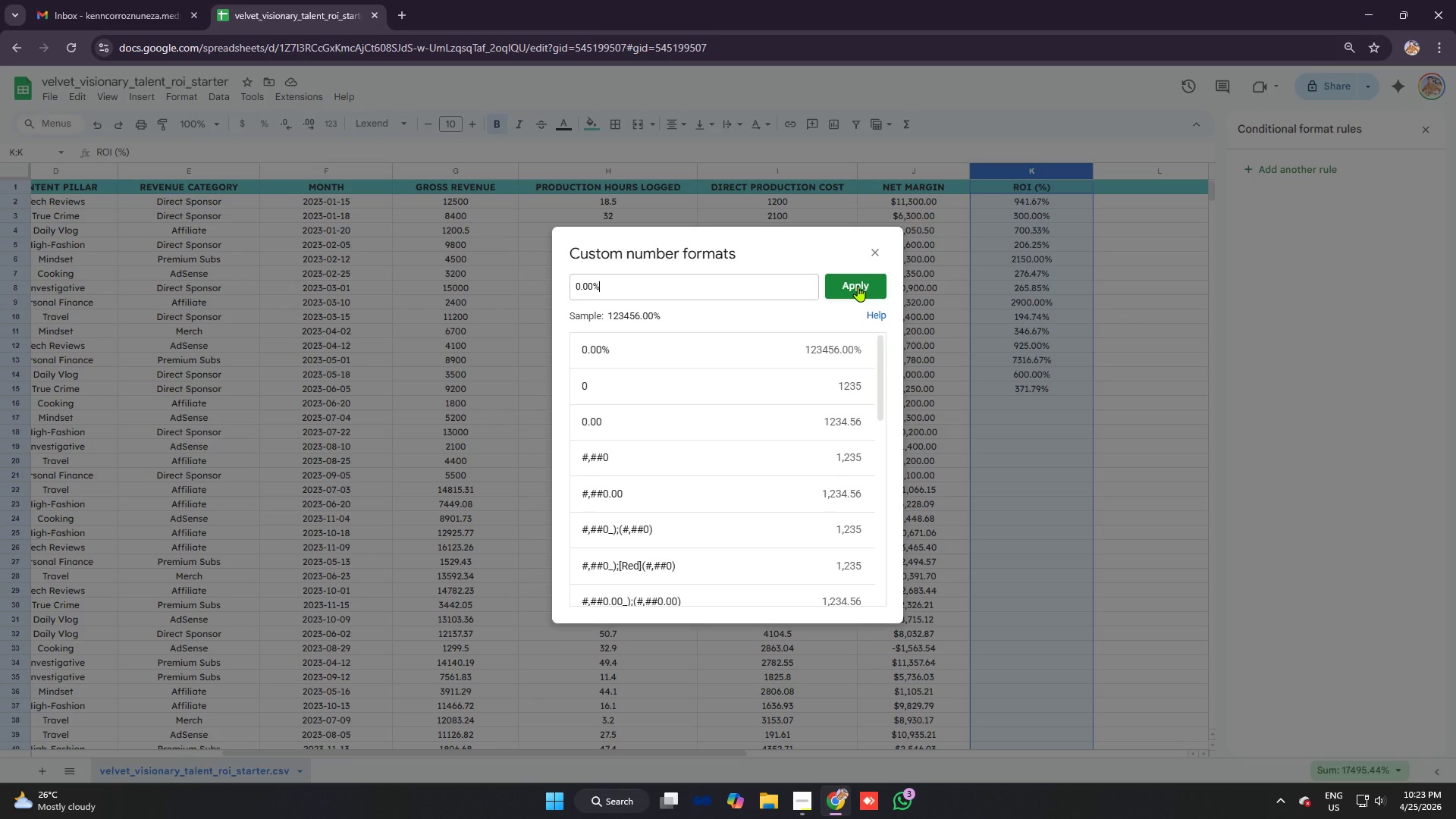 
left_click([858, 286])
 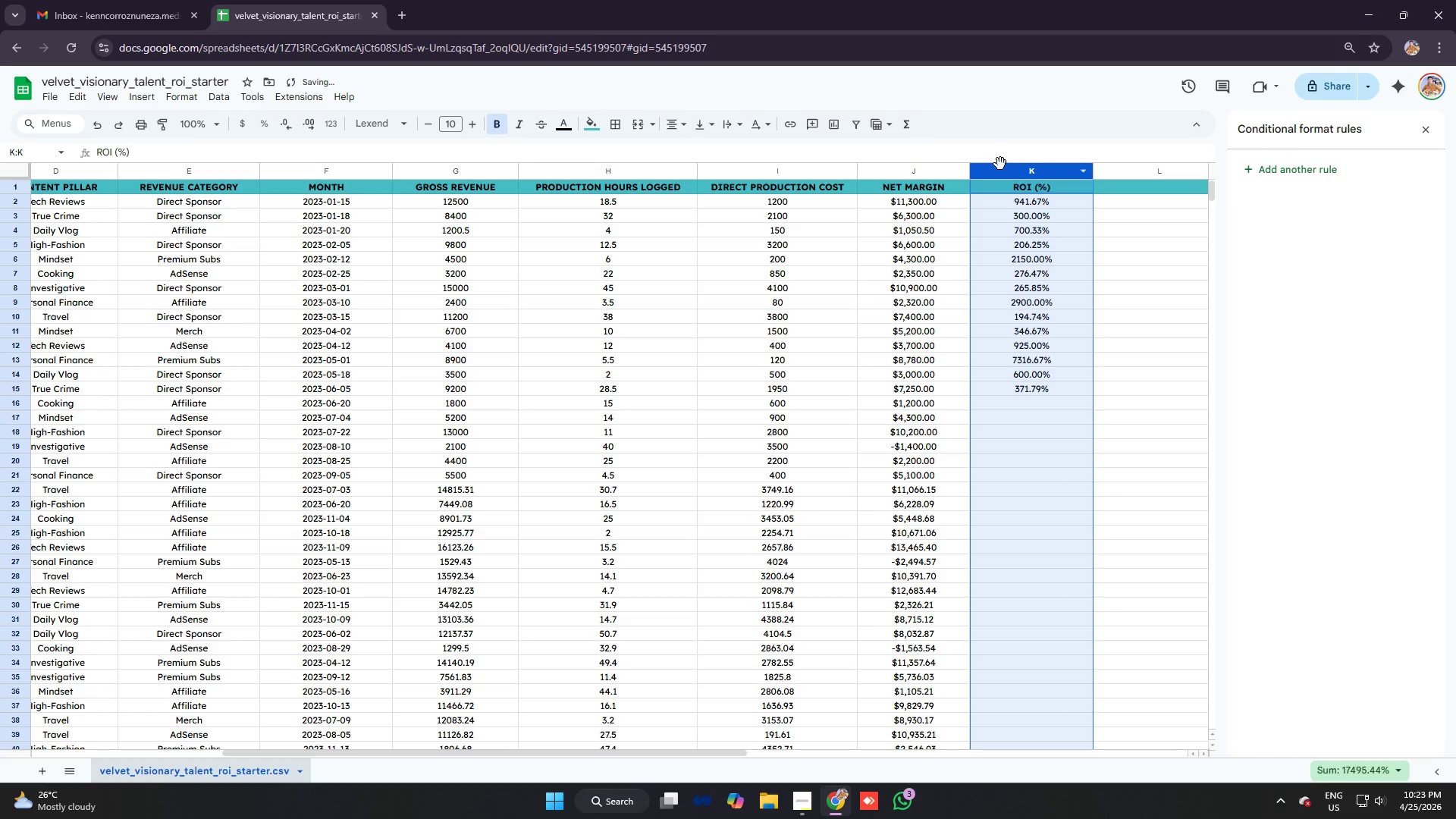 
left_click([1021, 177])
 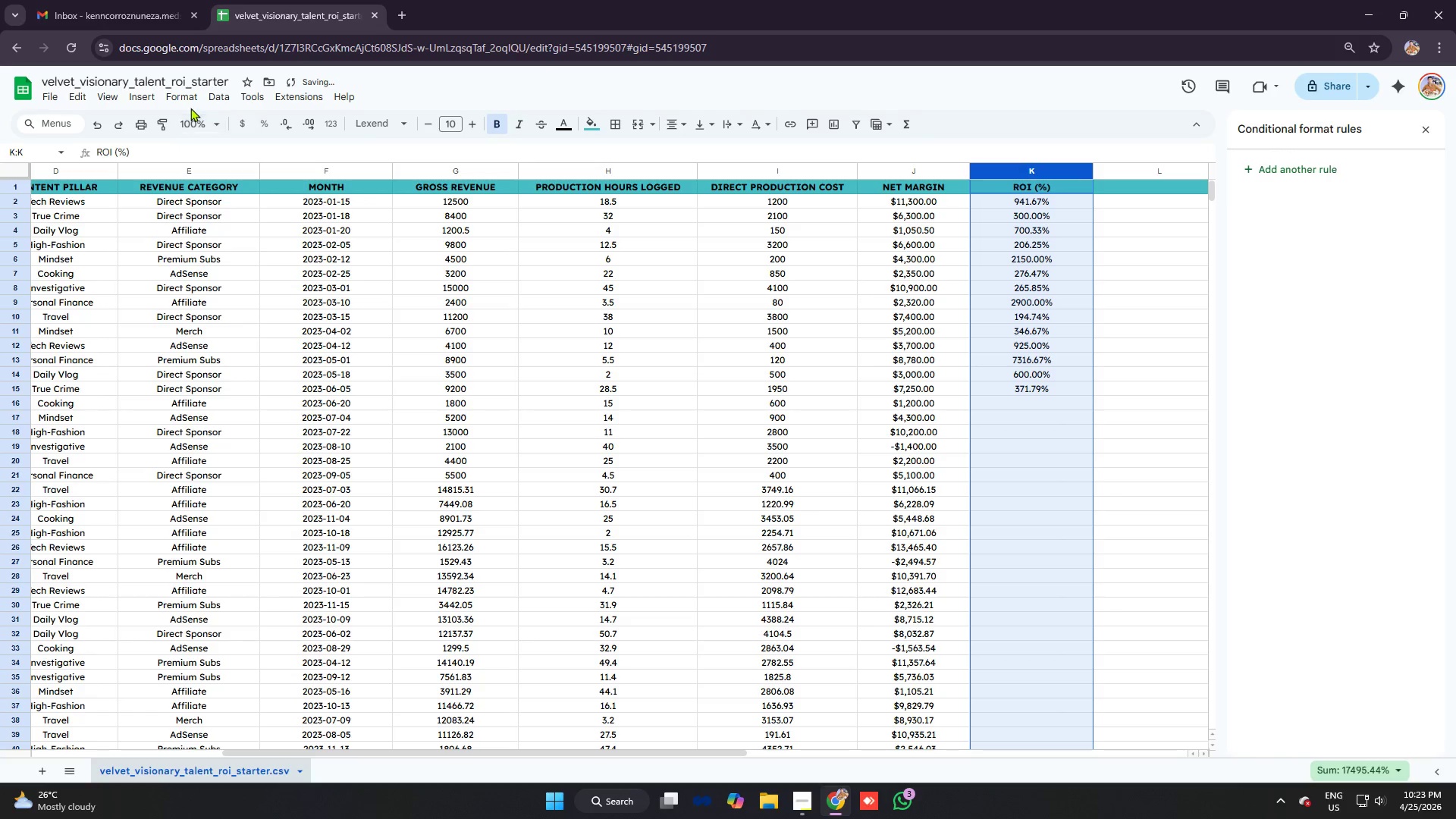 
left_click([181, 94])
 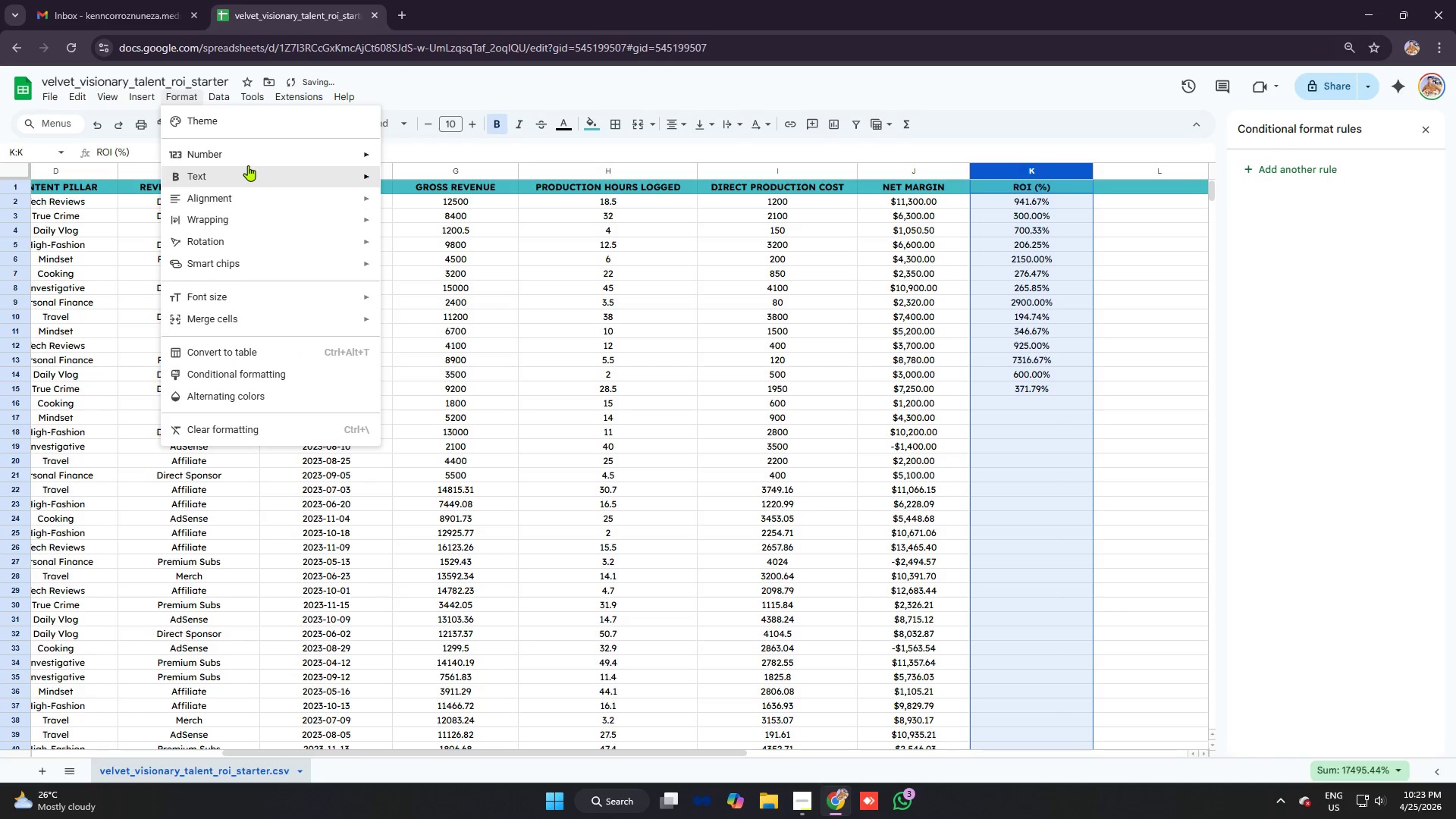 
left_click([247, 160])
 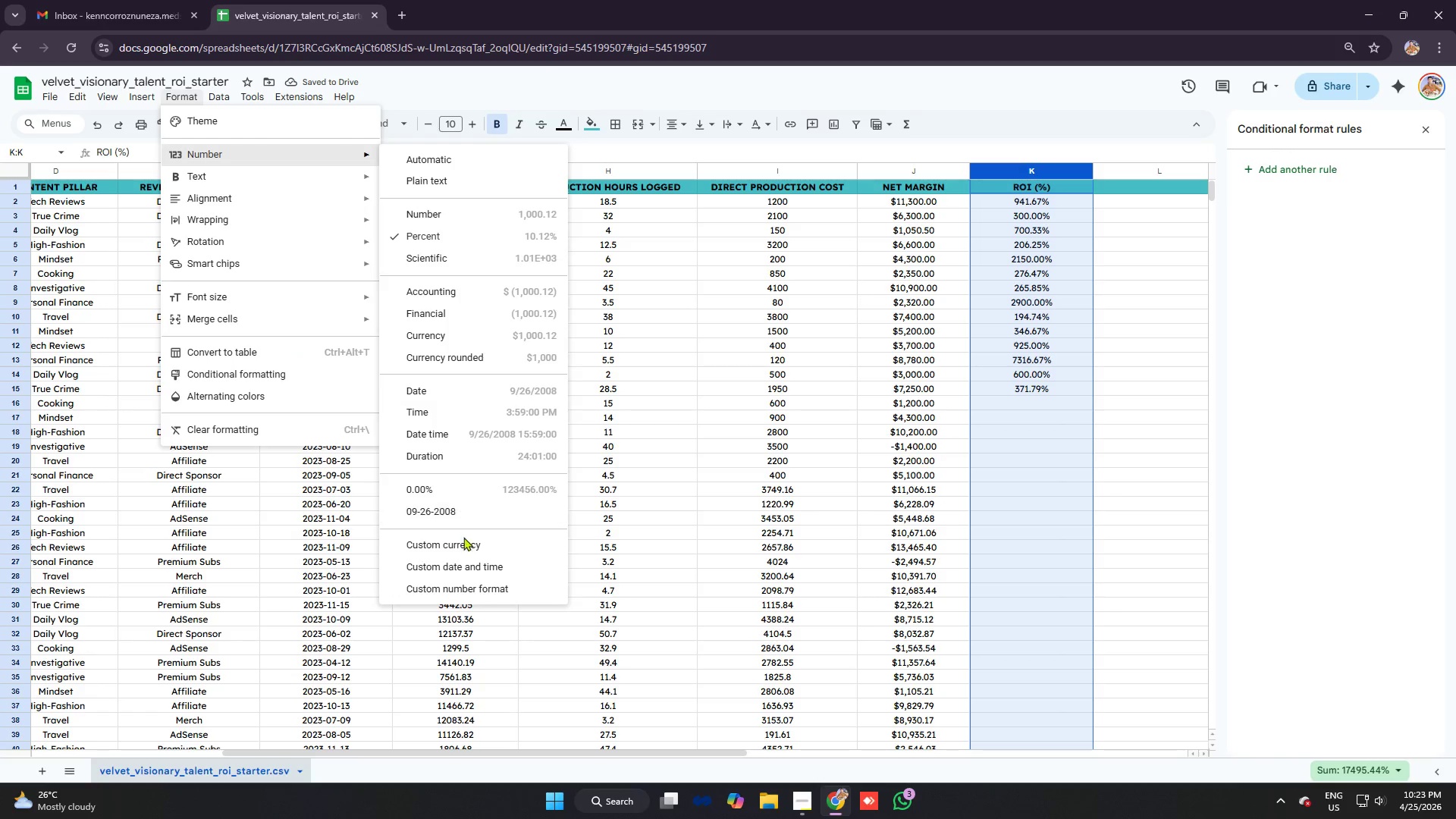 
left_click([468, 548])
 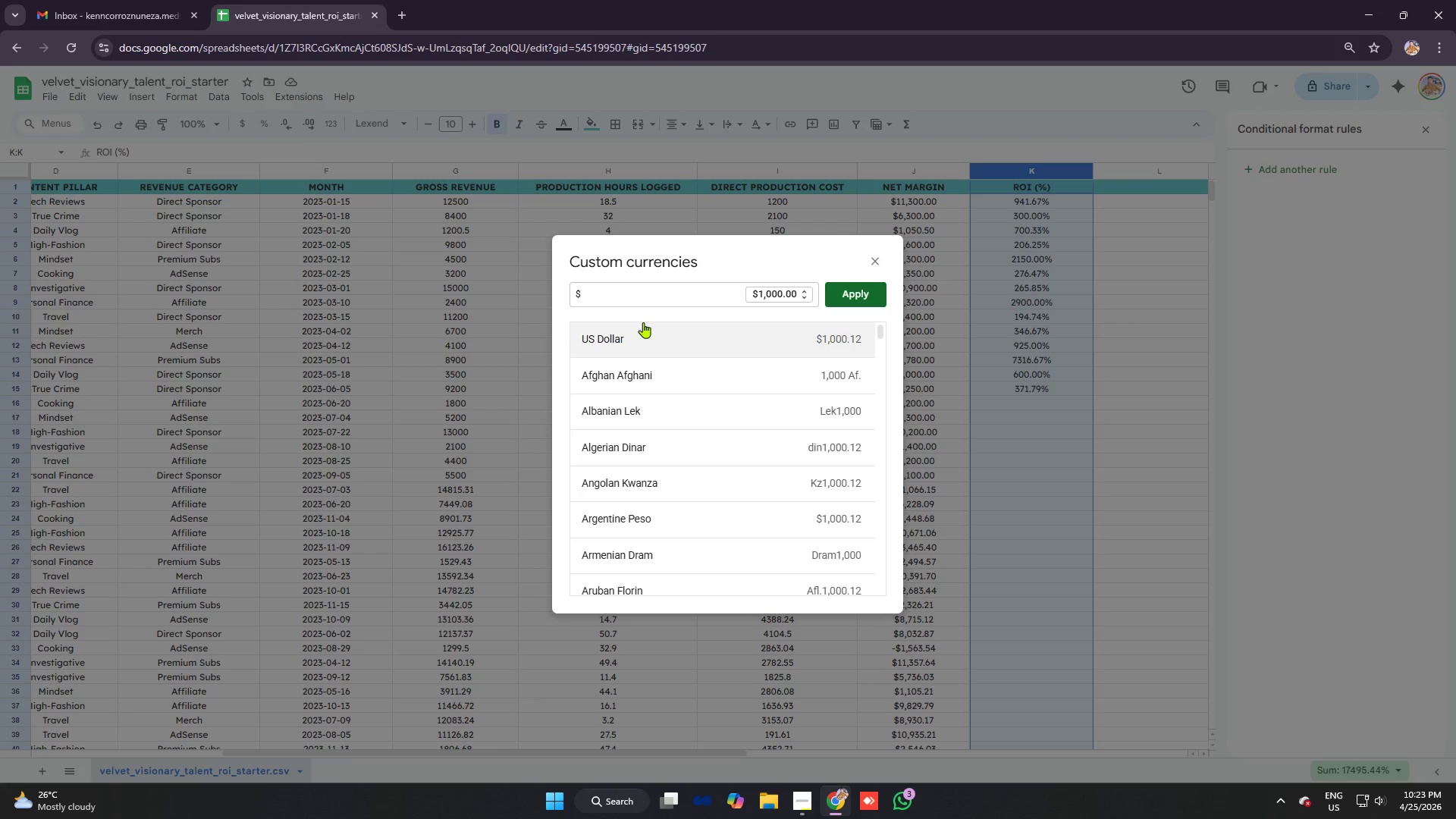 
scroll: coordinate [747, 302], scroll_direction: down, amount: 6.0
 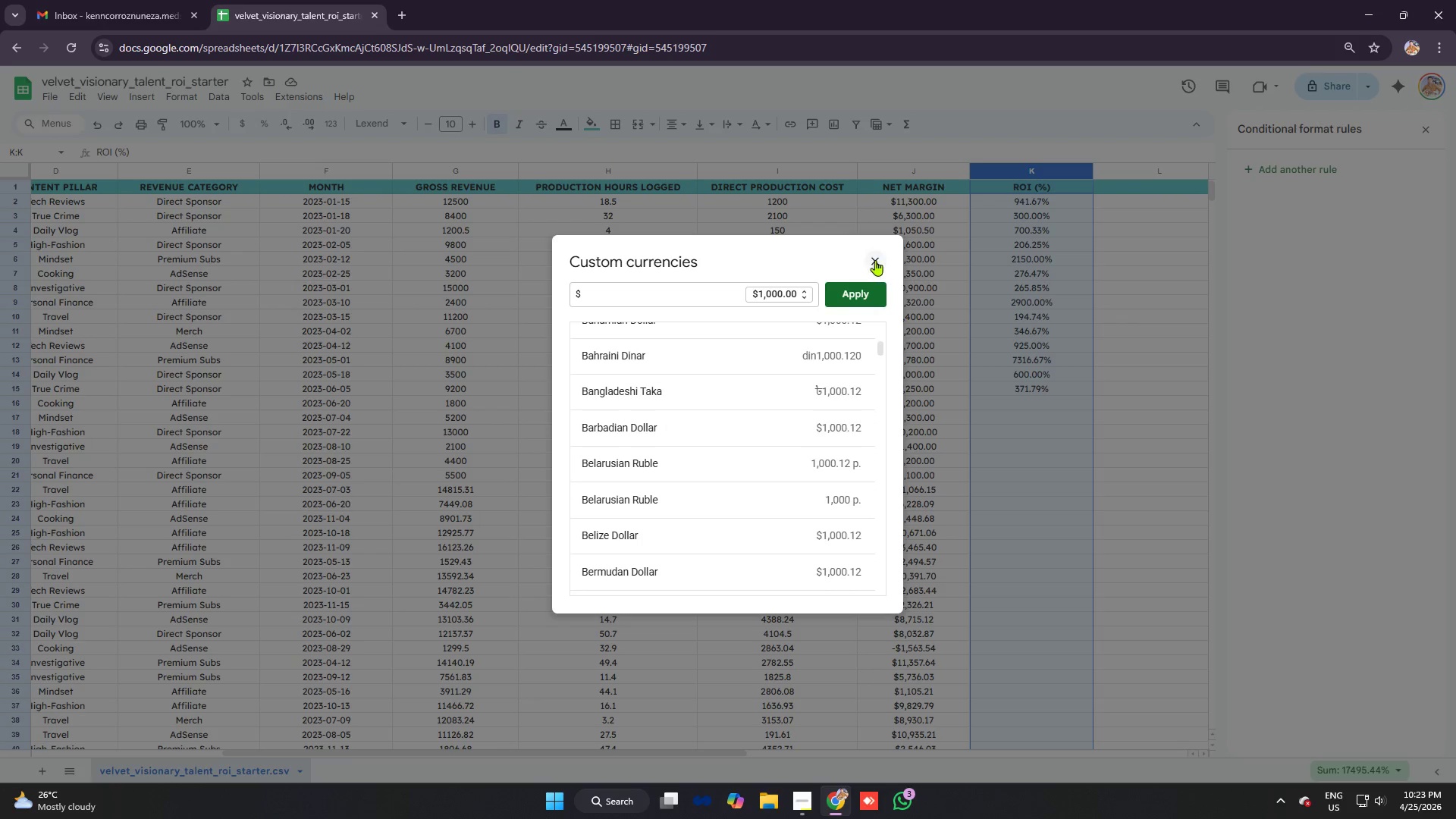 
left_click([876, 259])
 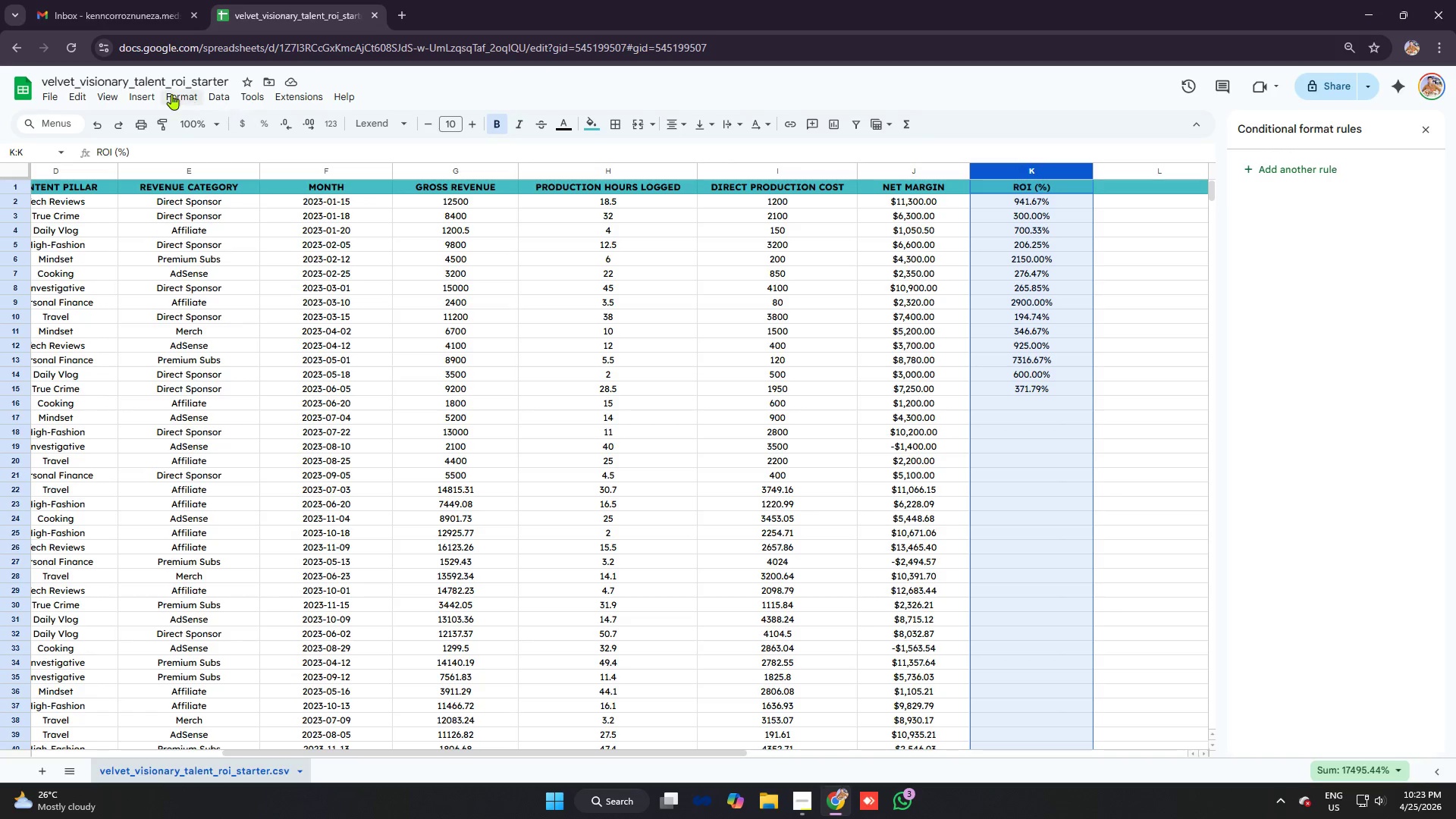 
left_click([171, 94])
 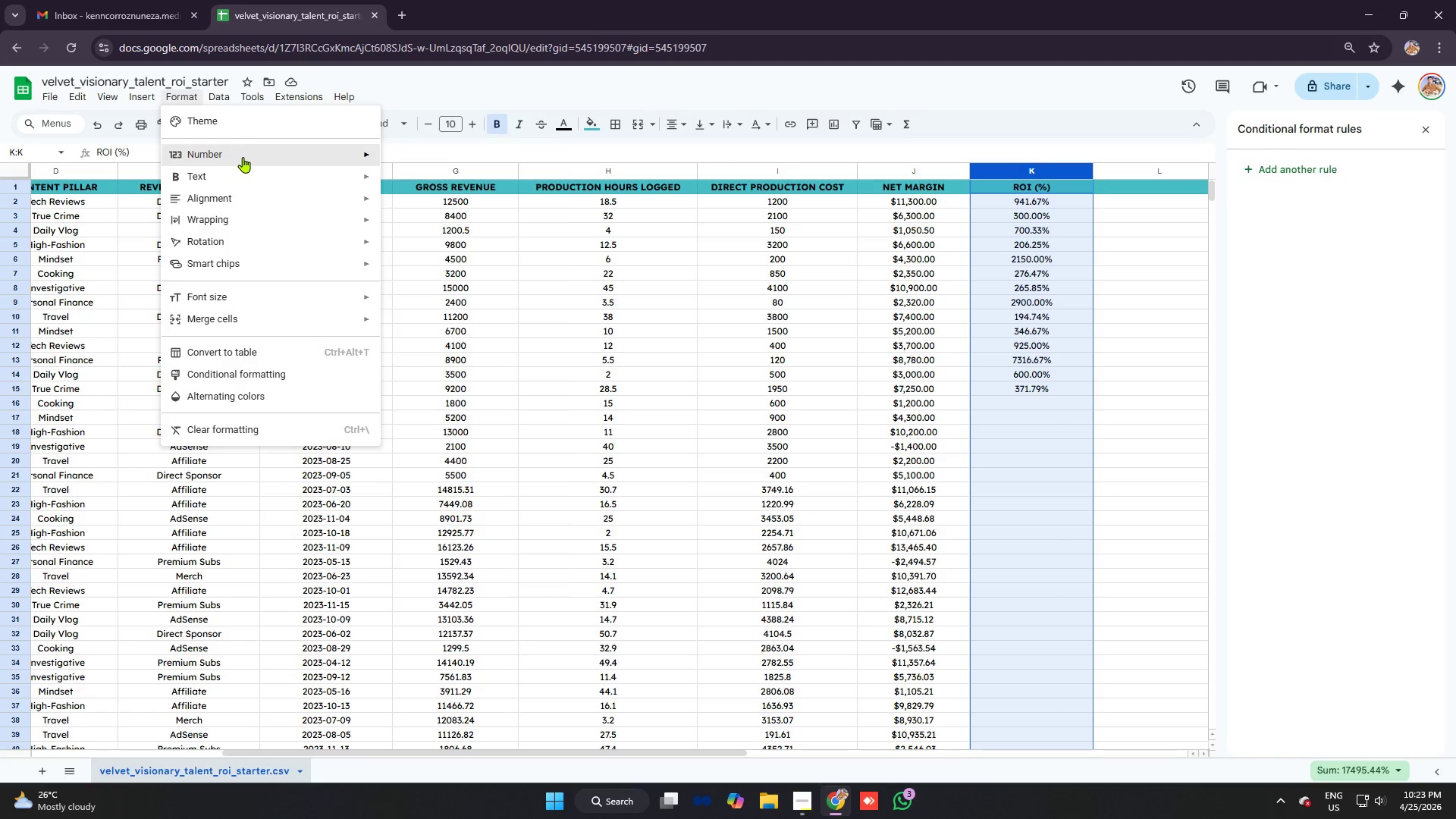 
left_click([243, 157])
 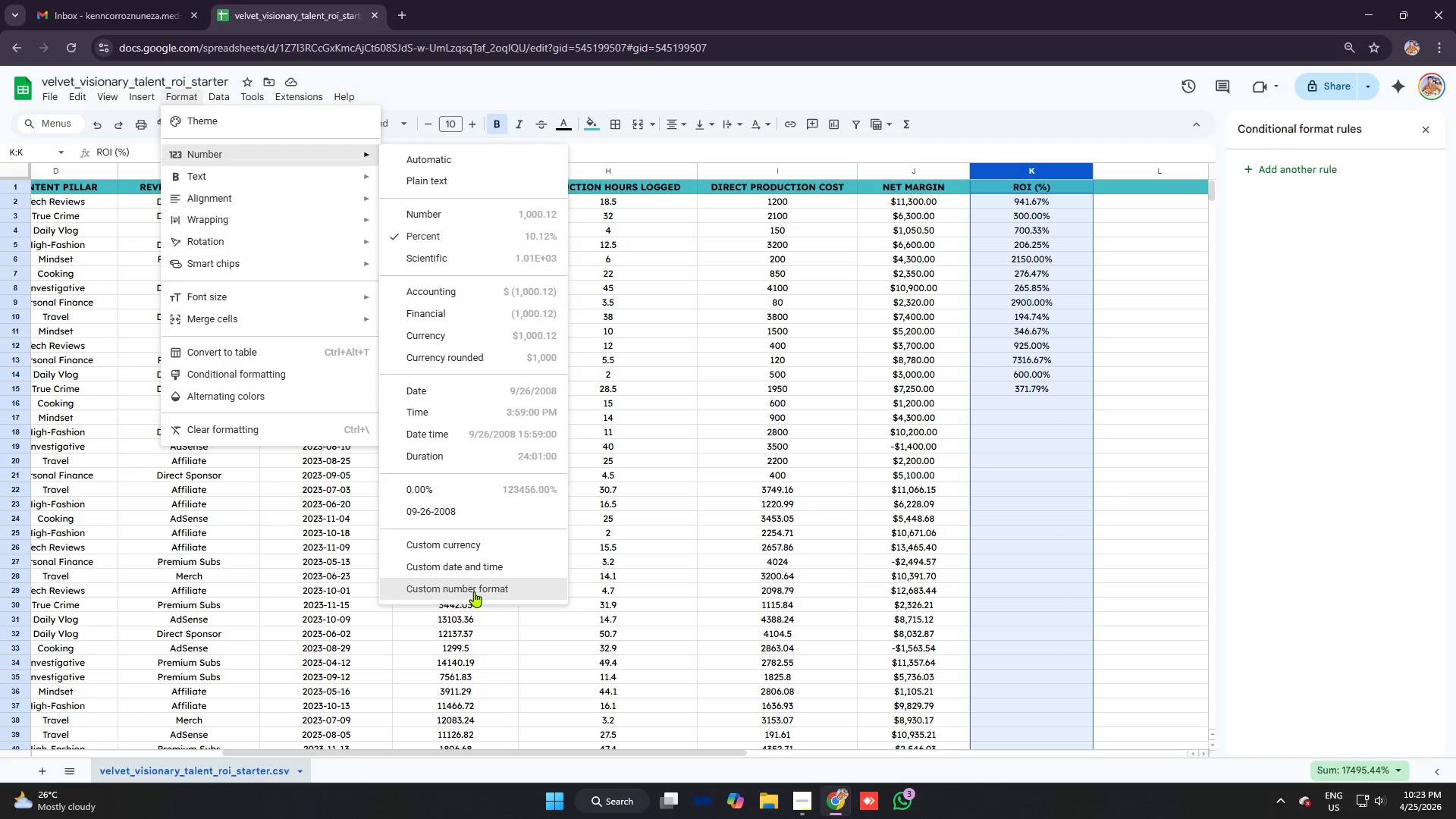 
left_click([475, 591])
 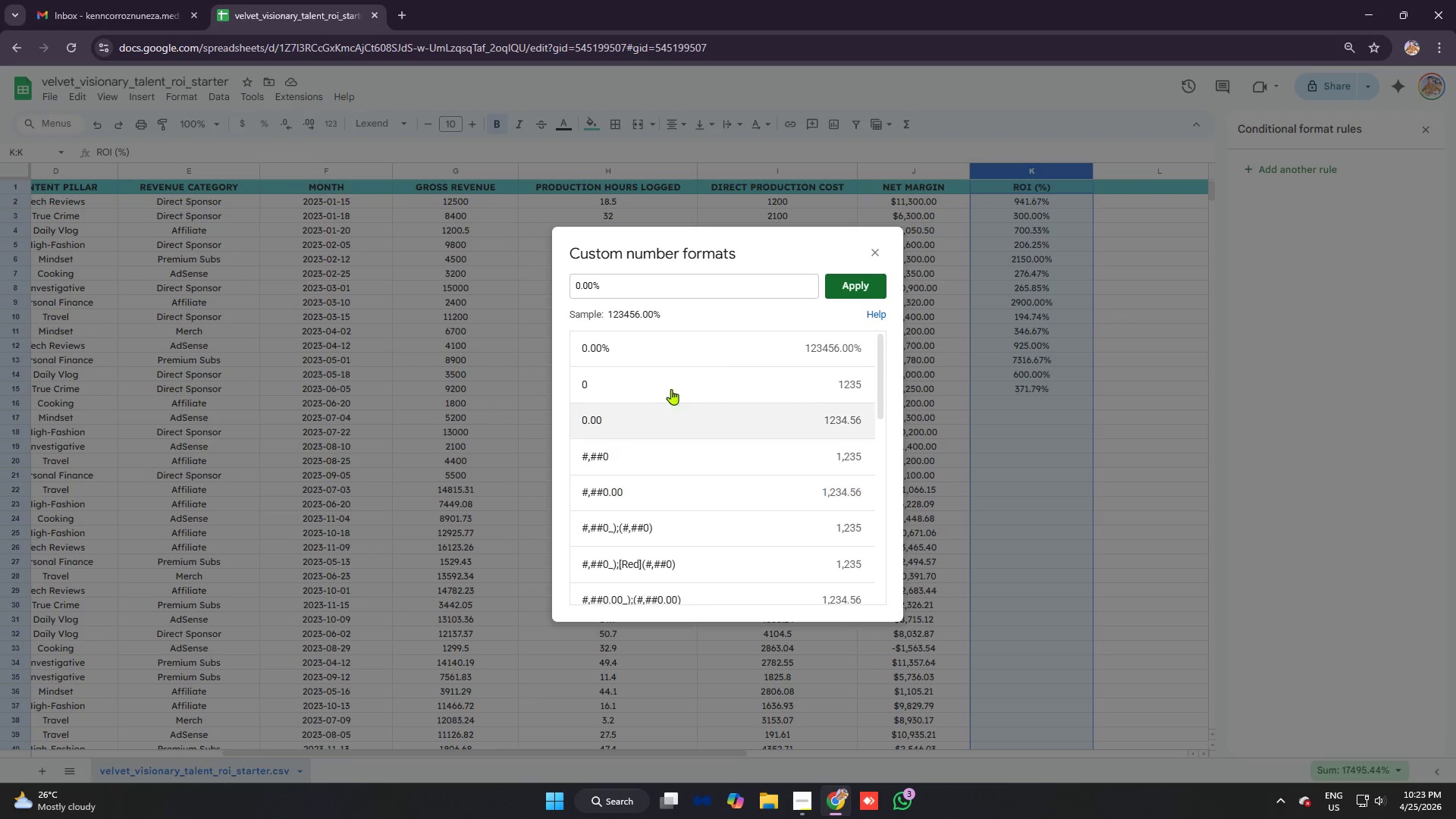 
left_click([689, 350])
 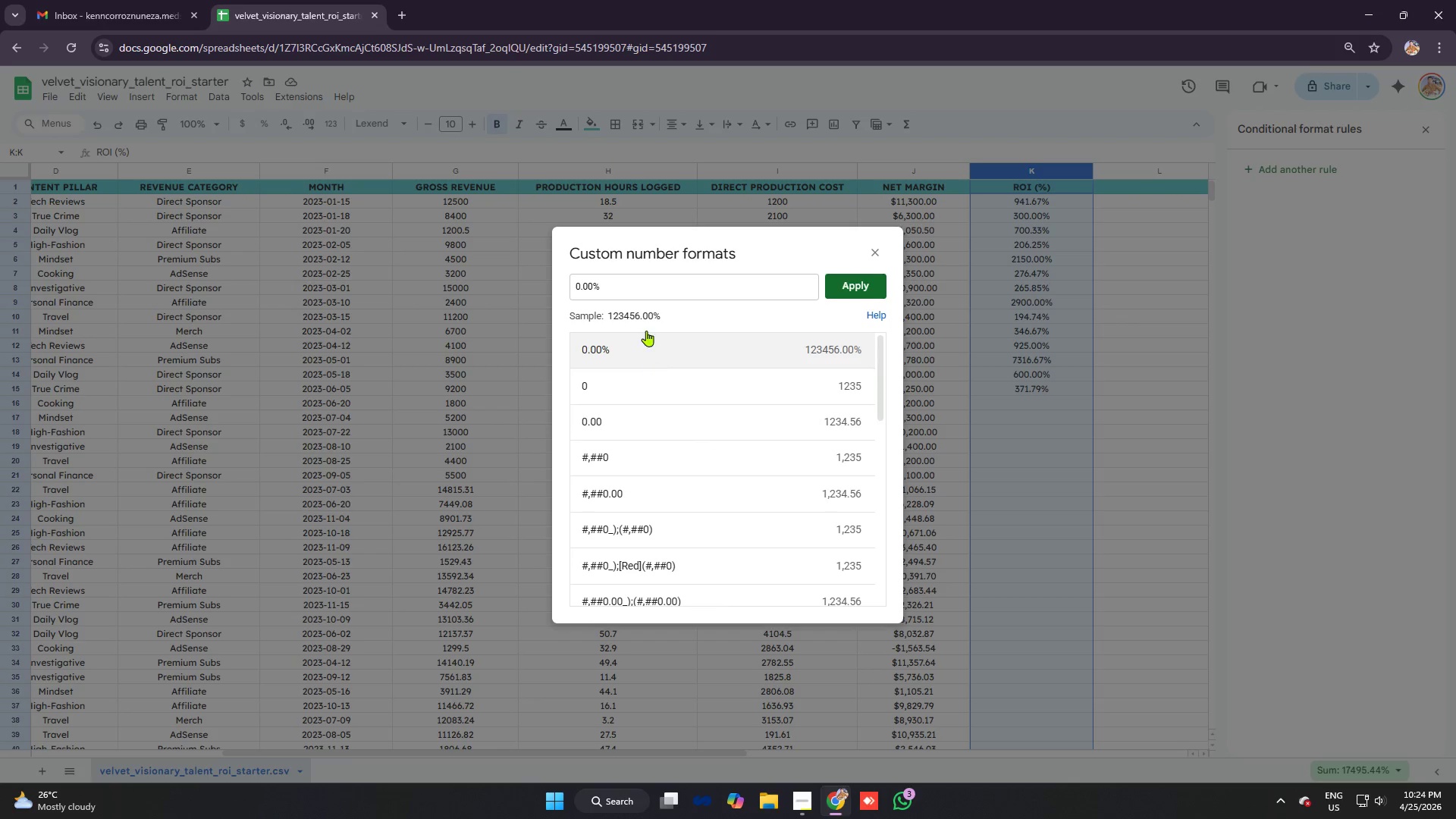 
scroll: coordinate [673, 432], scroll_direction: down, amount: 8.0
 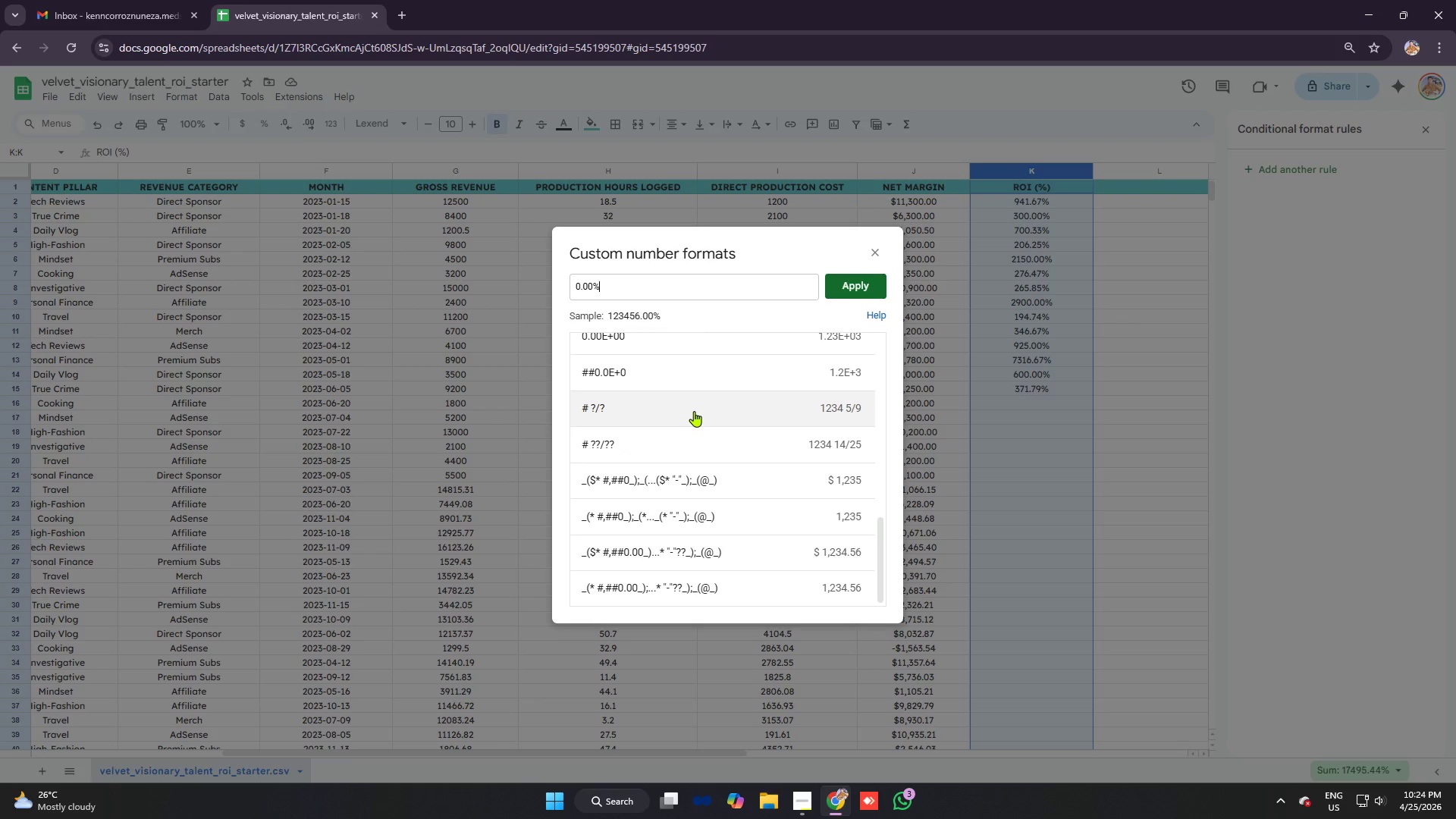 
scroll: coordinate [689, 413], scroll_direction: up, amount: 6.0
 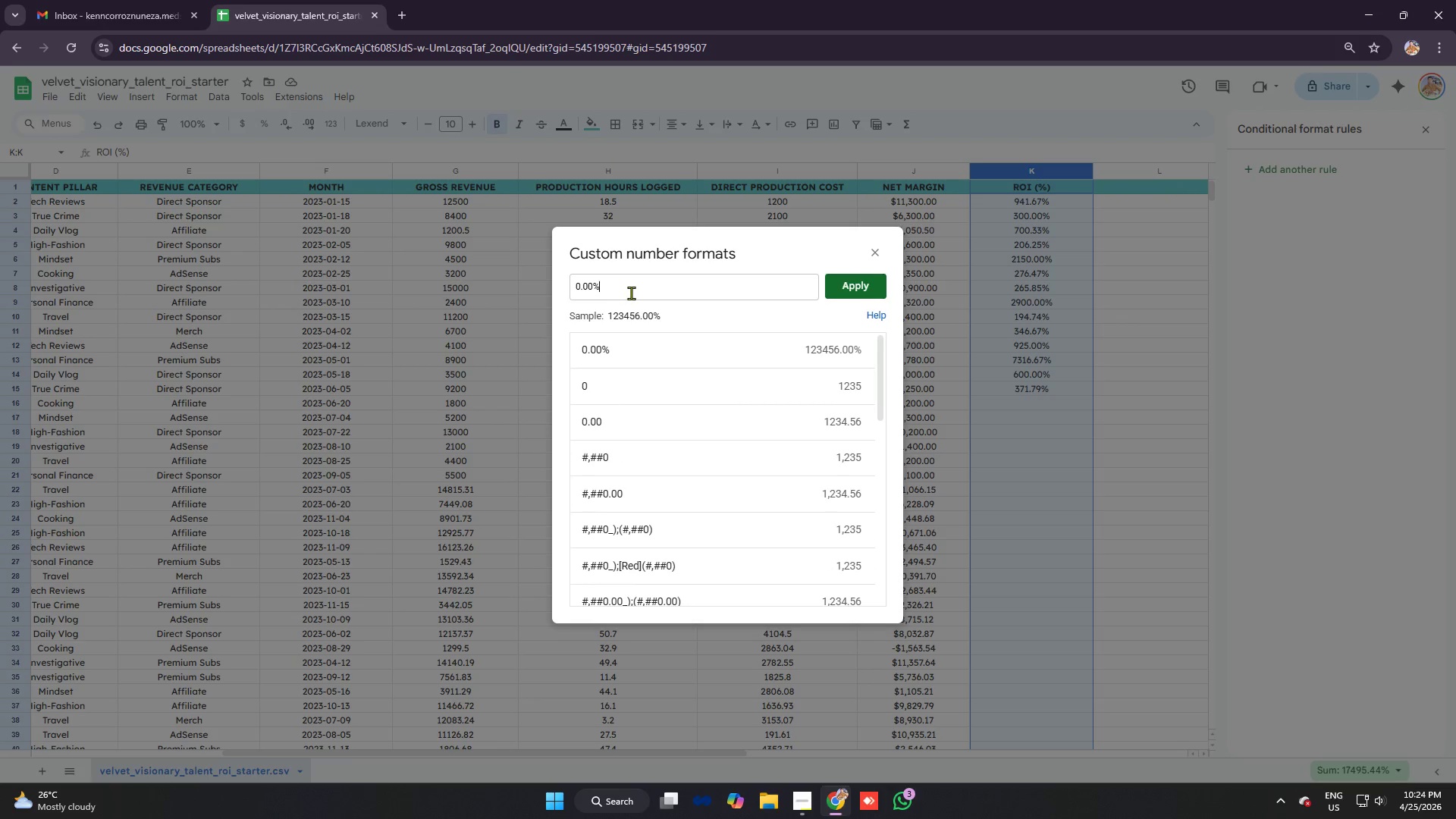 
left_click([659, 285])
 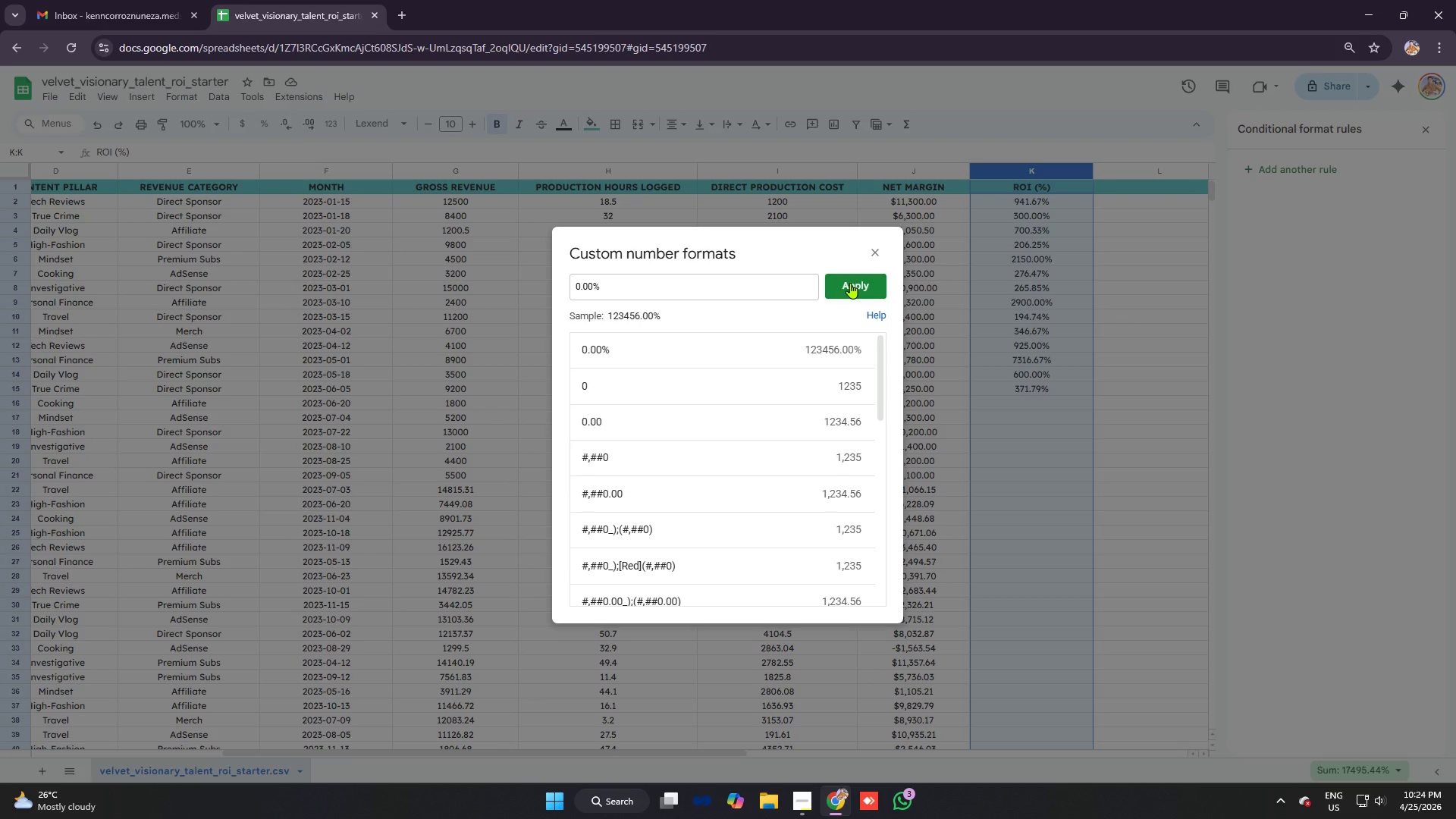 
wait(7.42)
 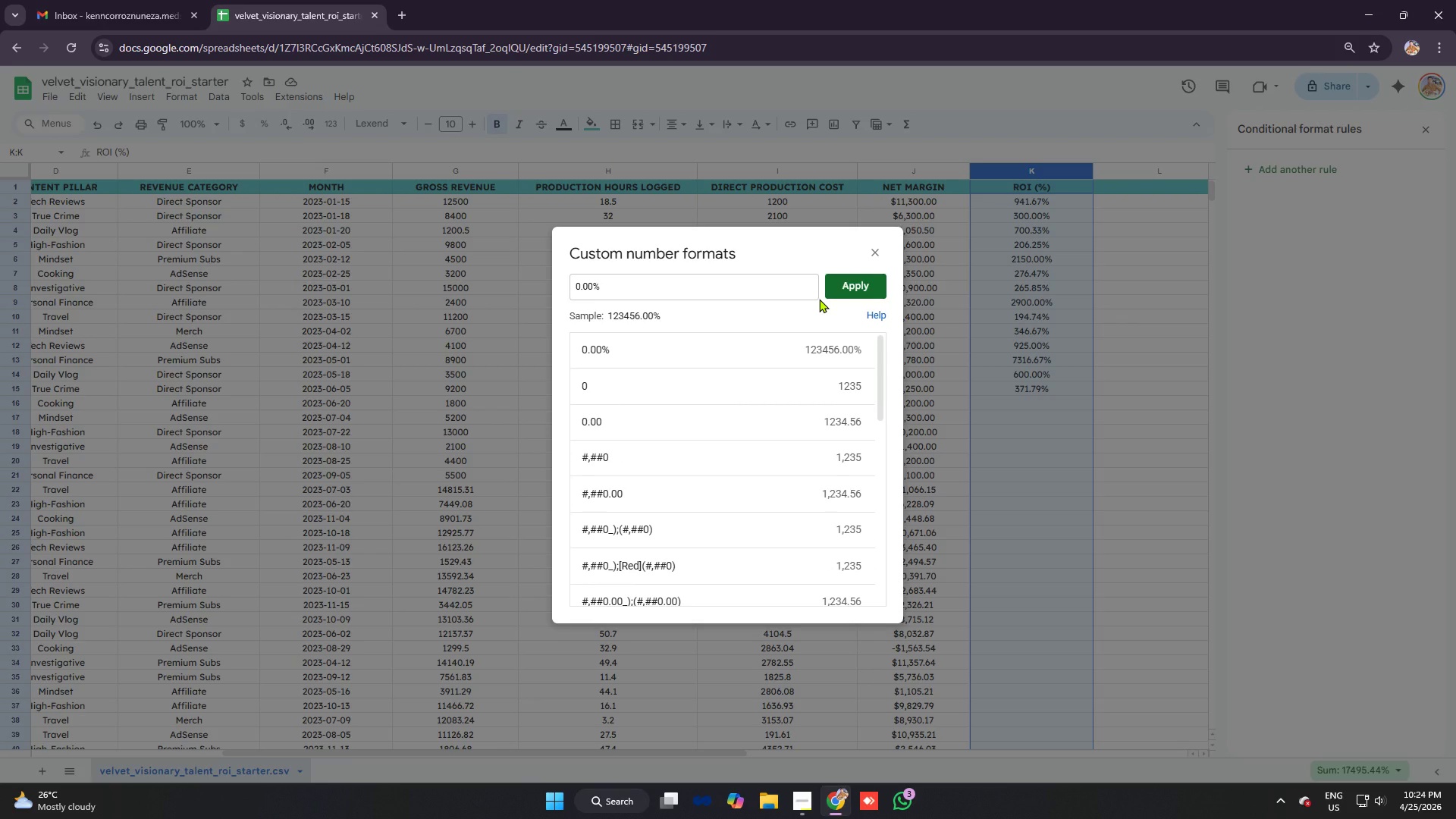 
left_click([850, 283])
 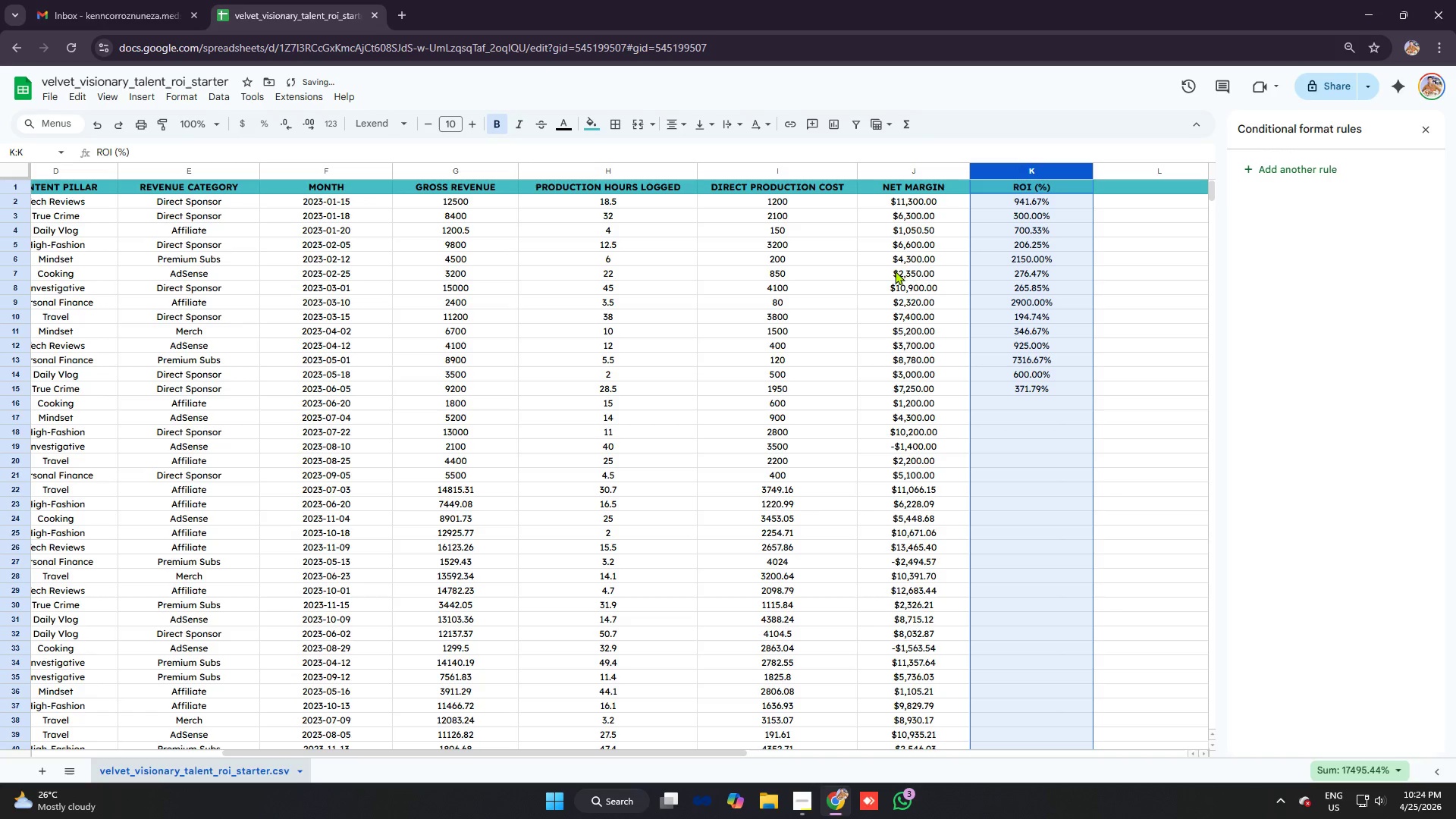 
left_click([926, 262])
 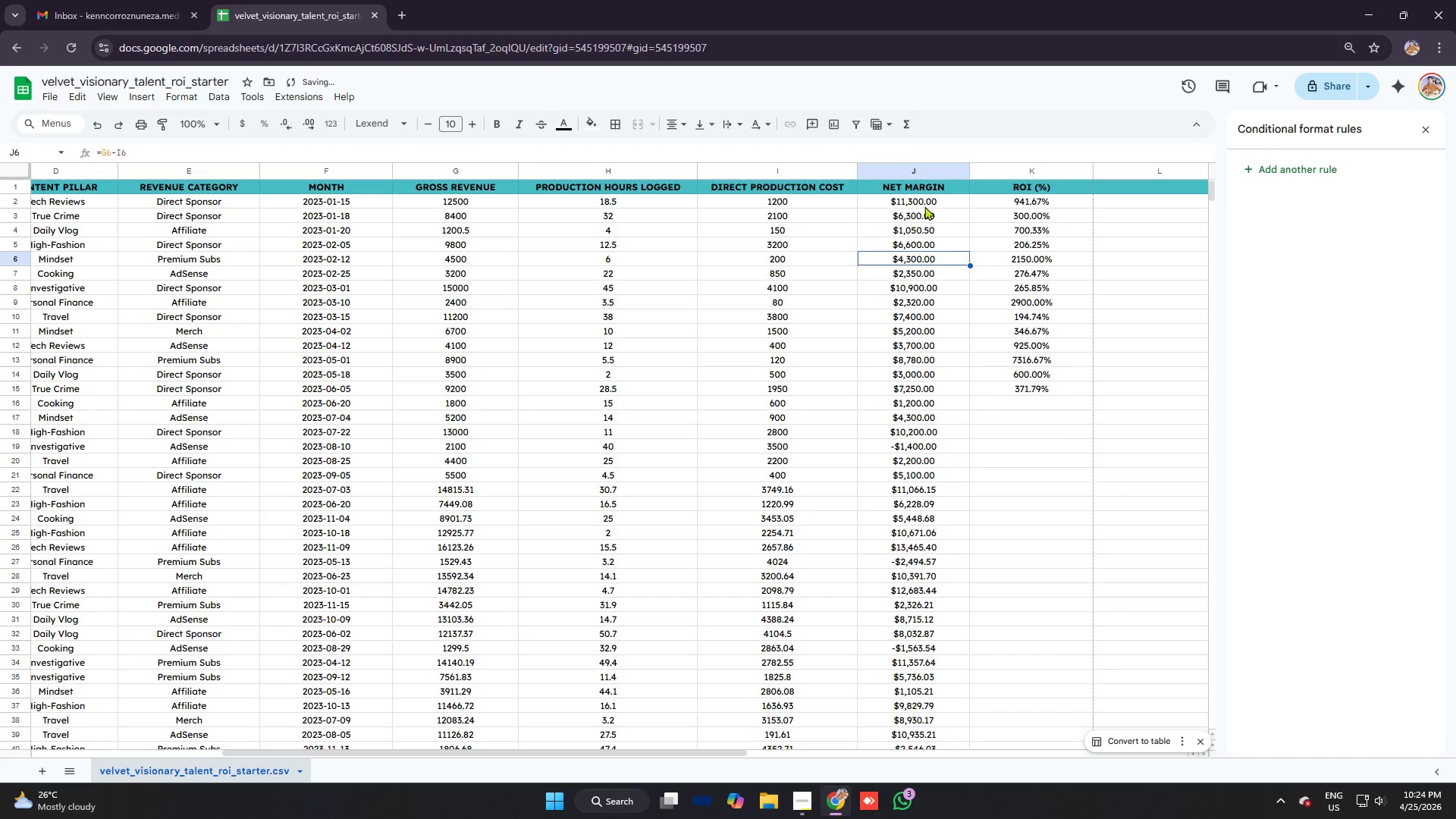 
scroll: coordinate [921, 197], scroll_direction: up, amount: 2.0
 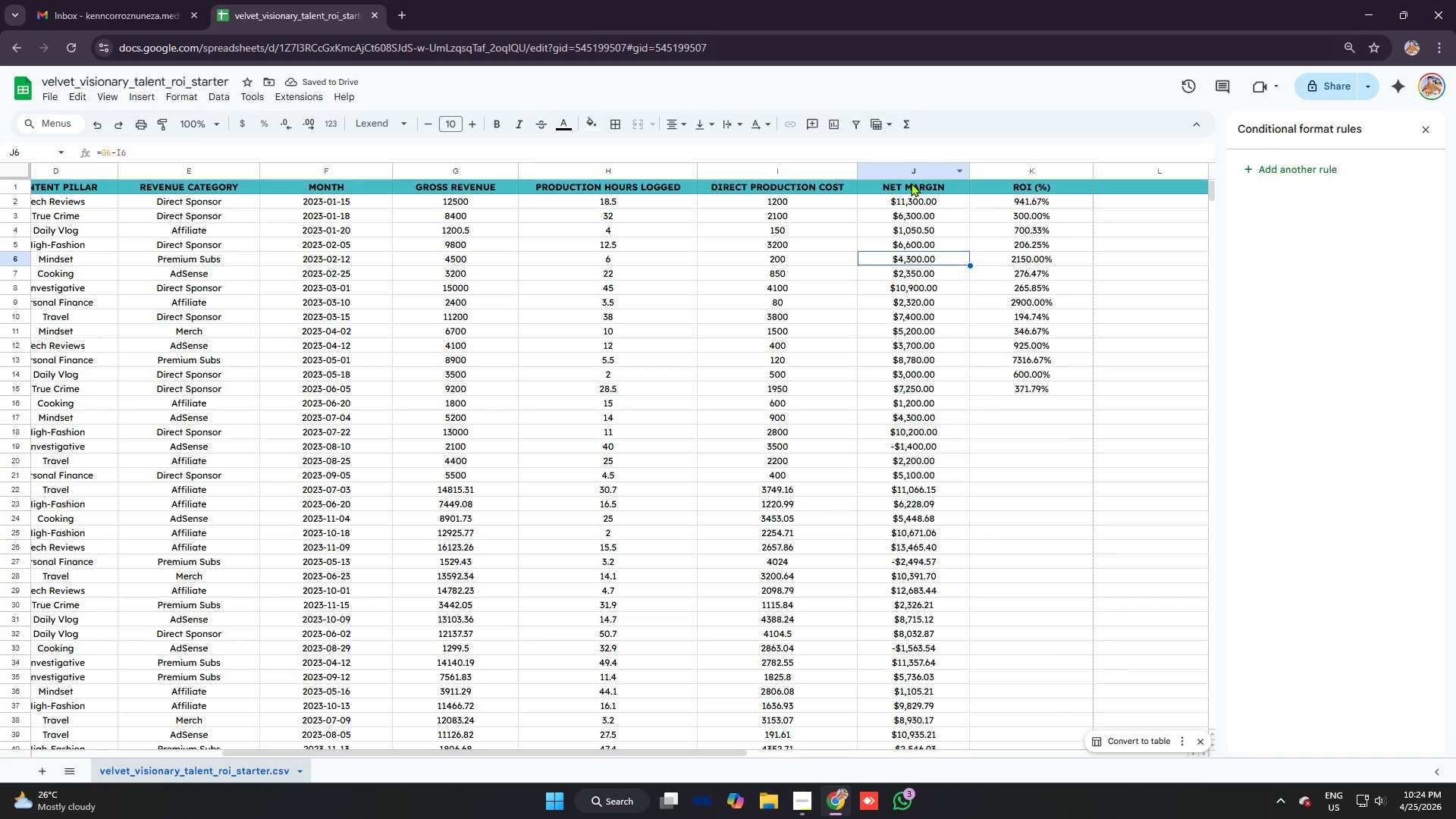 
left_click([910, 178])
 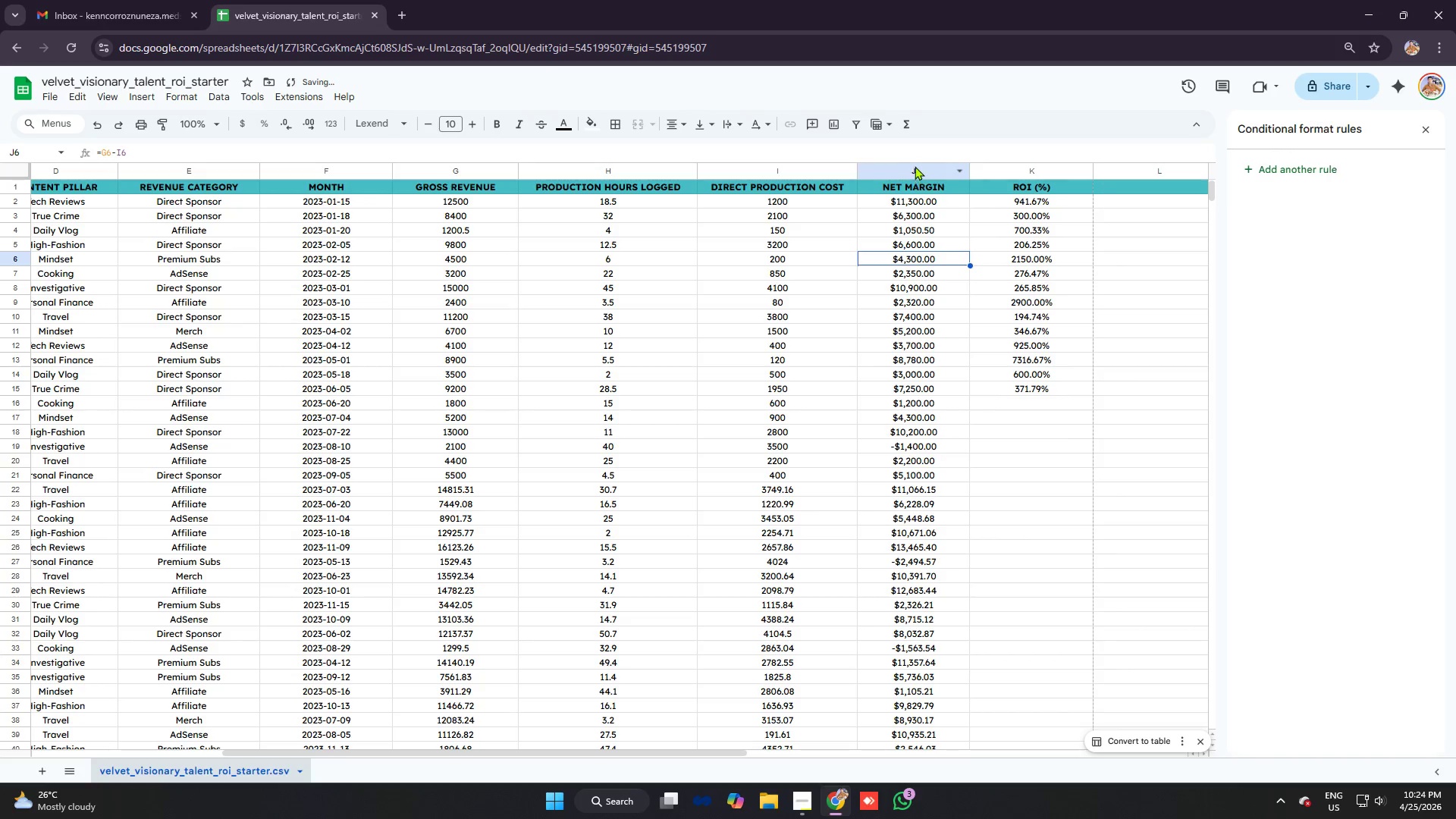 
left_click([914, 166])
 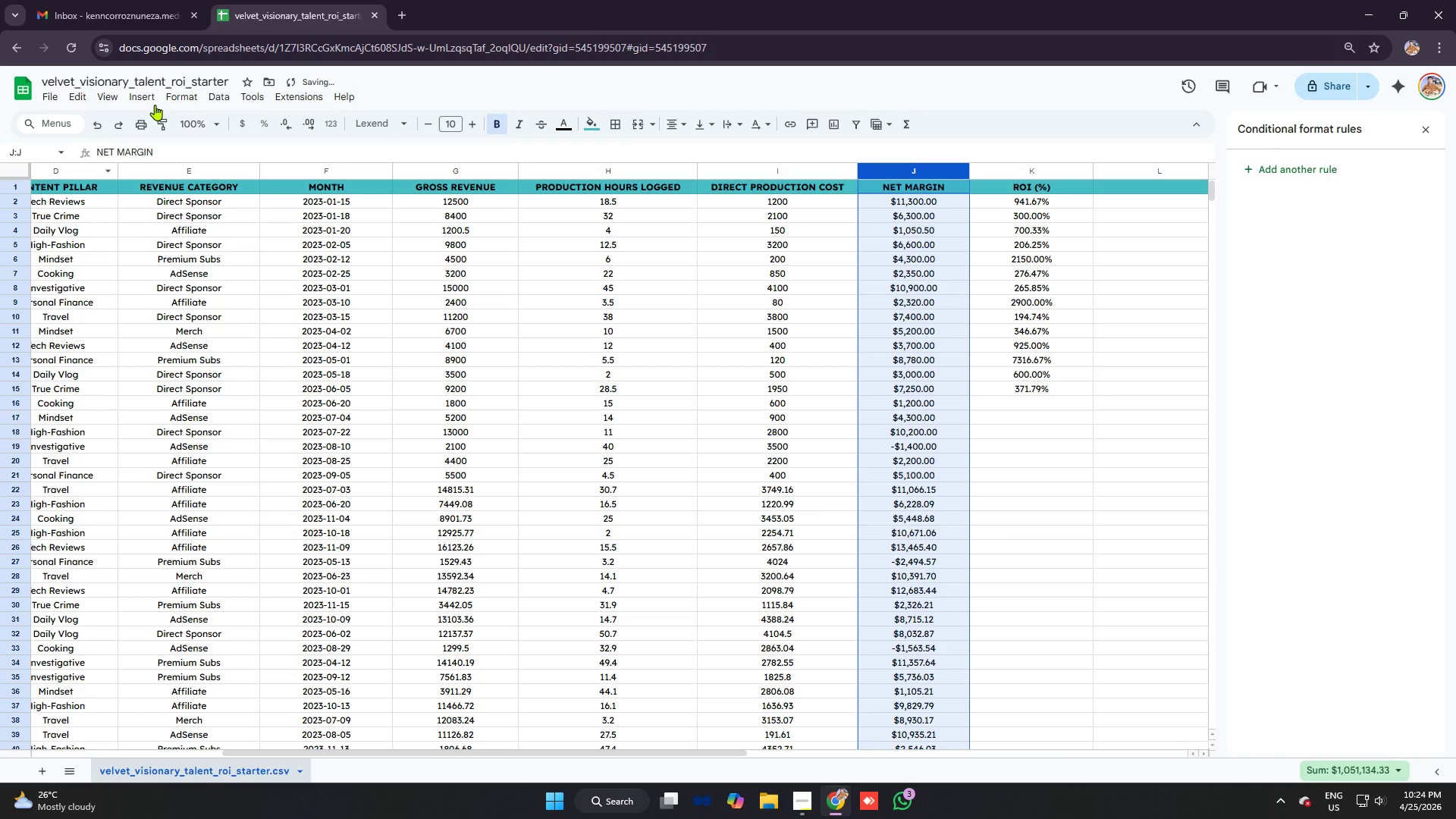 
left_click([182, 92])
 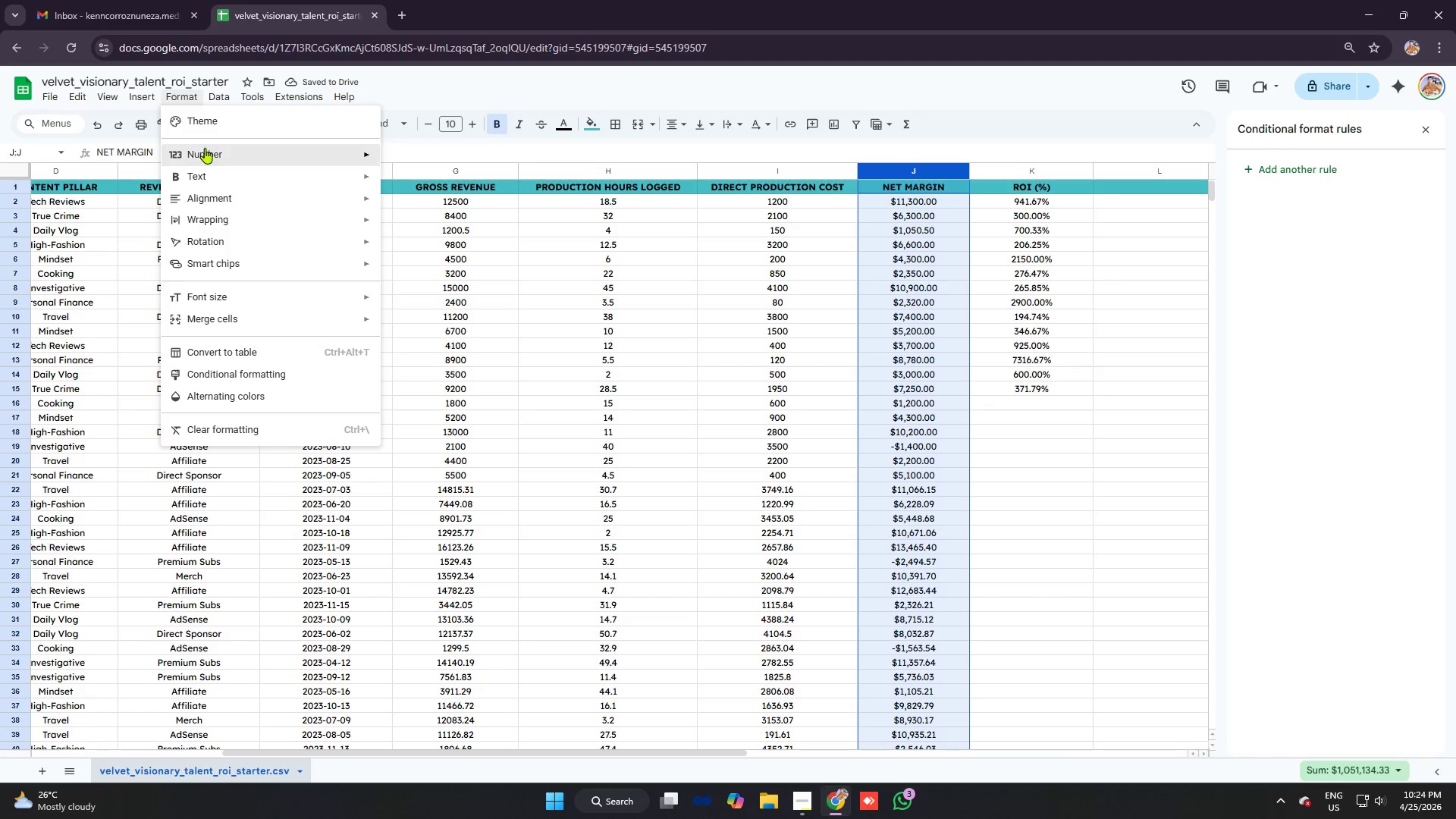 
left_click([209, 153])
 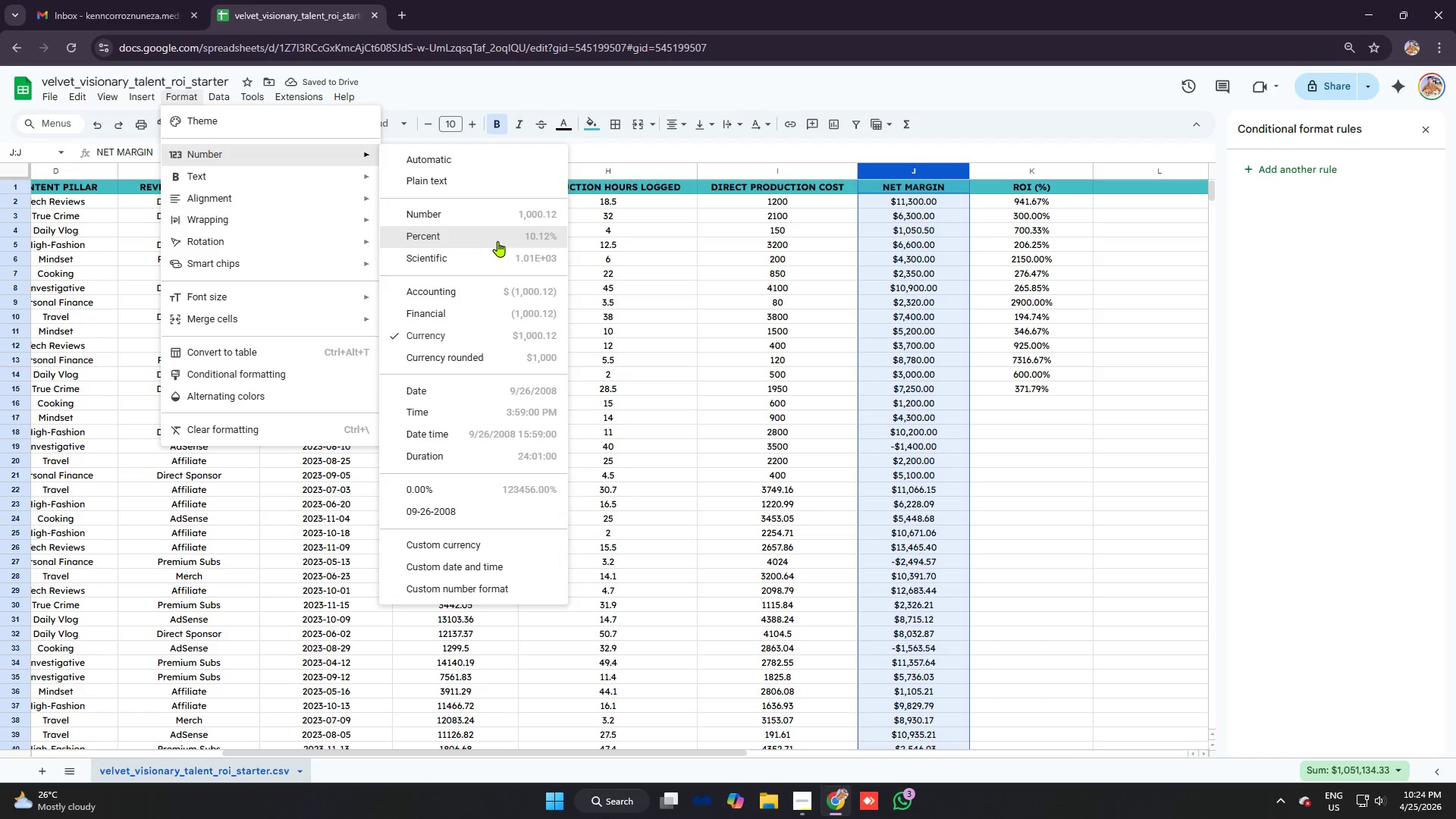 
left_click([497, 240])
 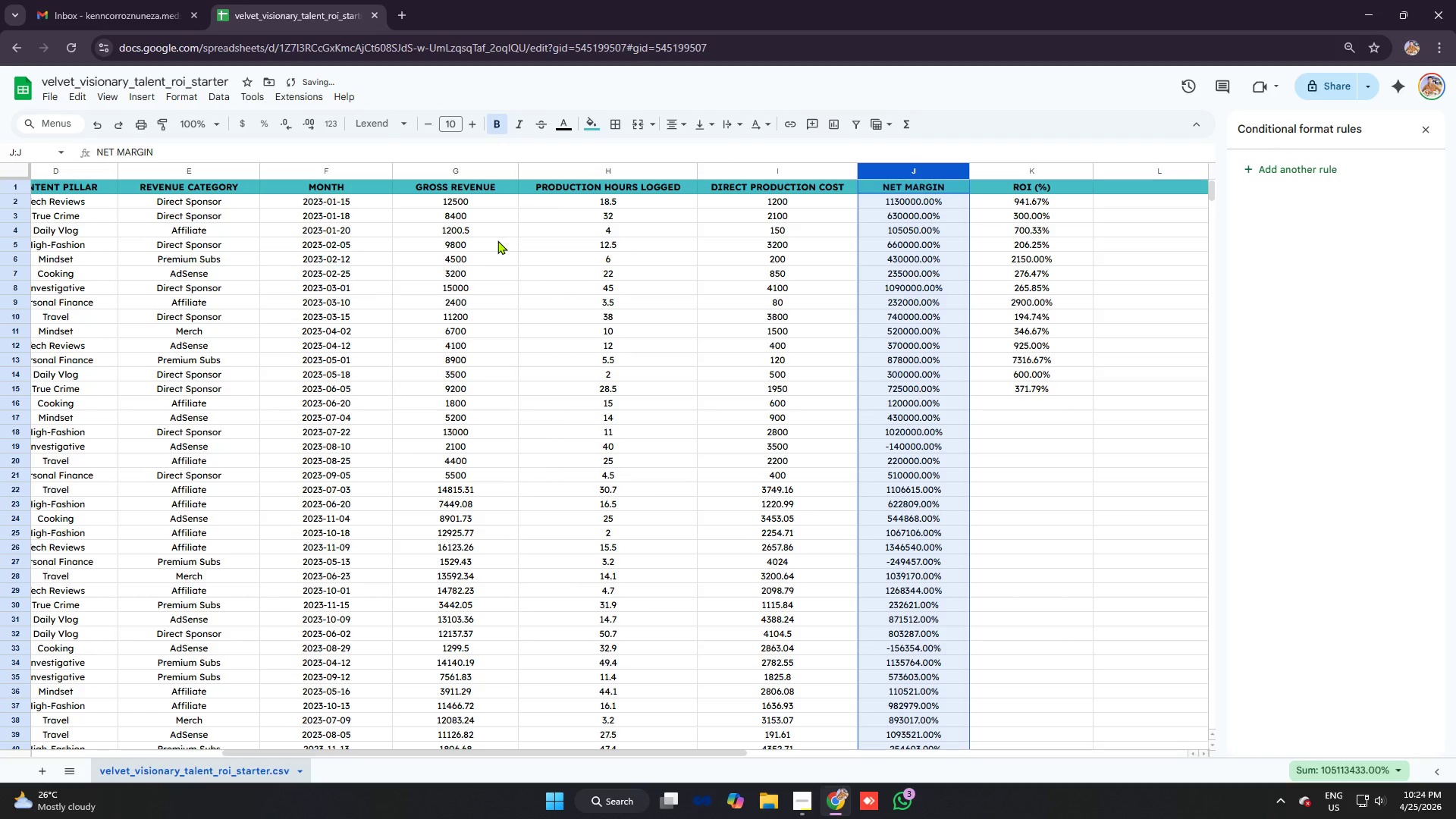 
key(Control+Z)
 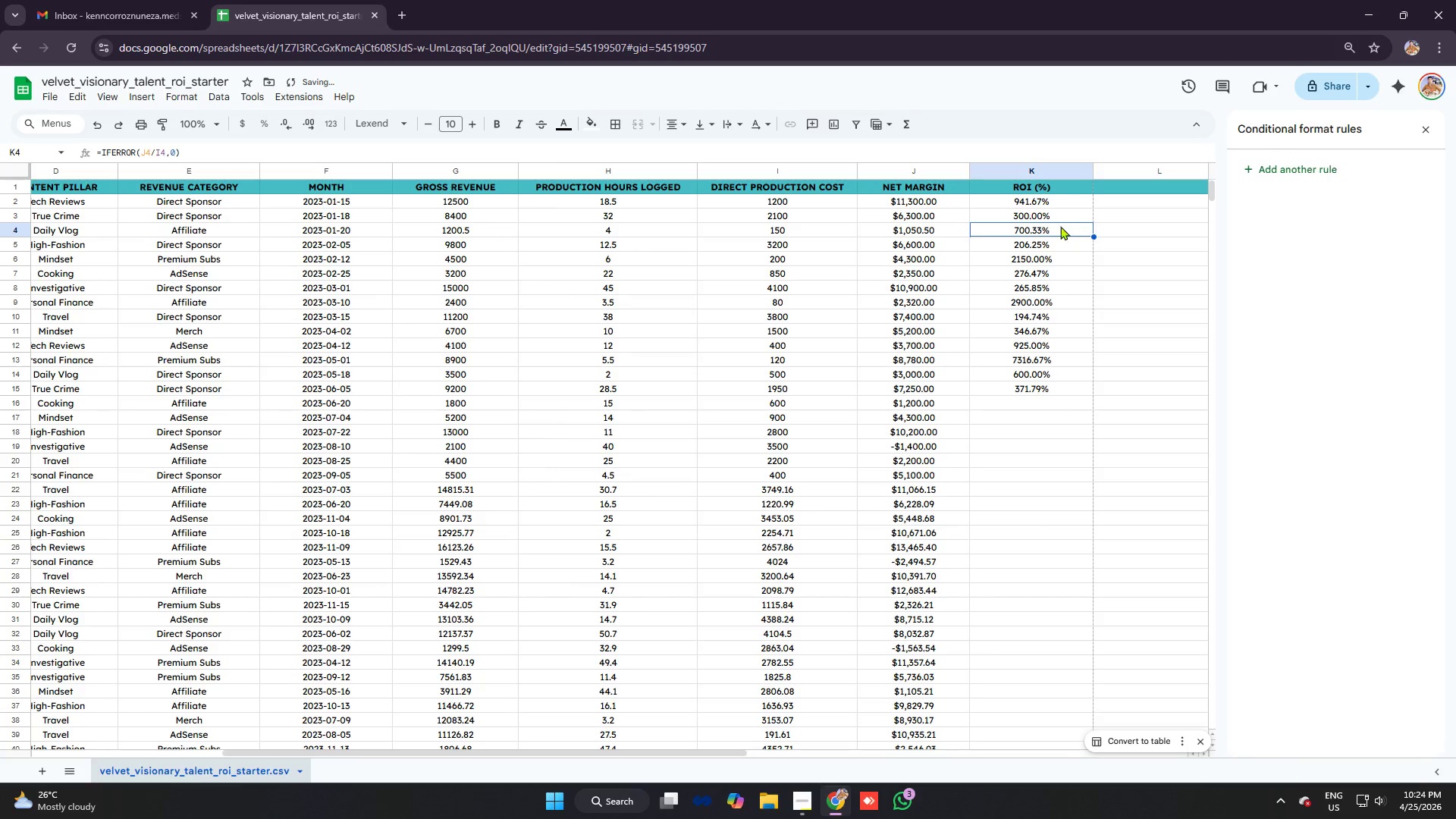 
left_click([1038, 206])
 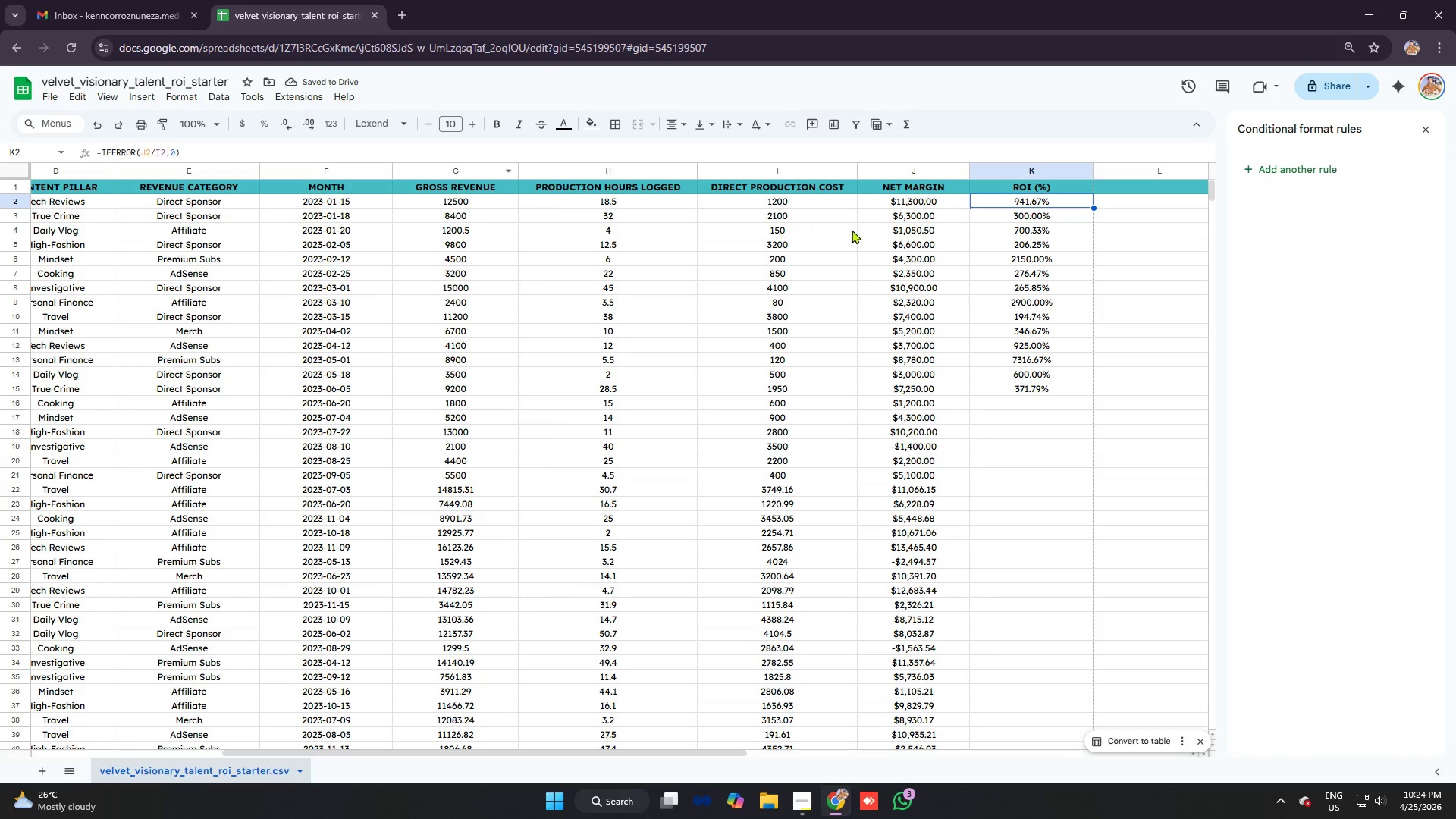 
left_click([797, 213])
 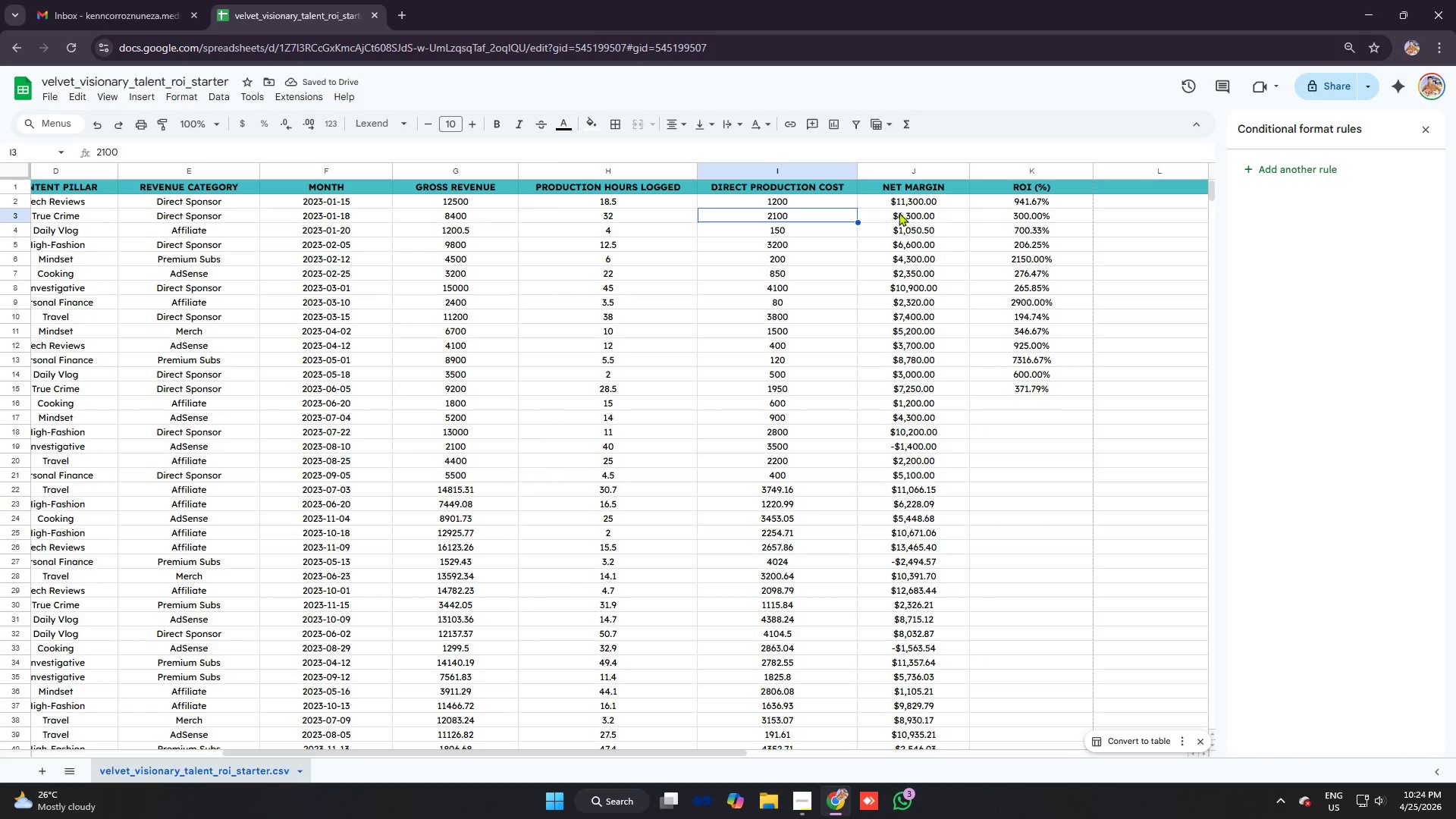 
left_click([939, 212])
 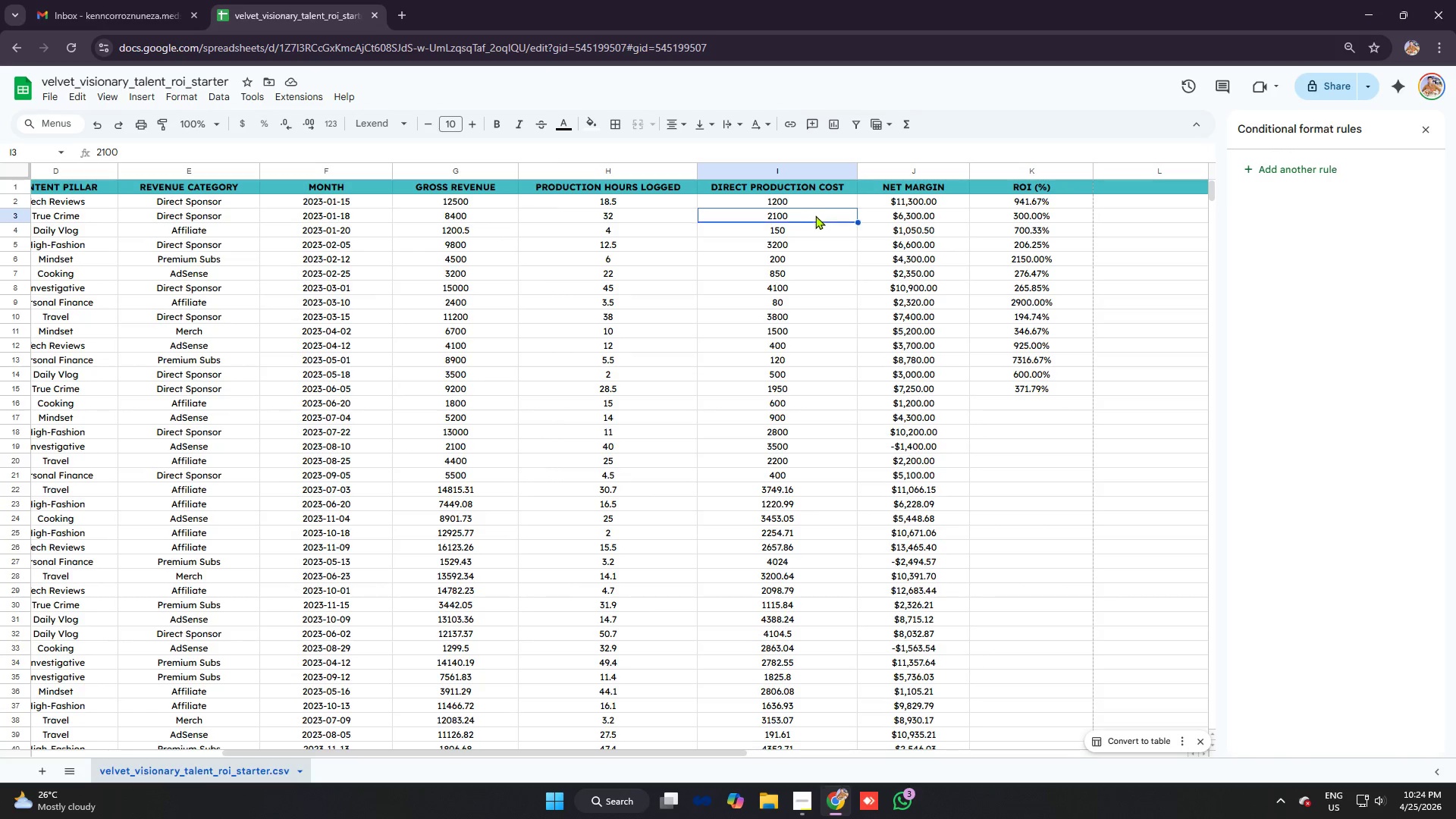 
left_click([1051, 201])
 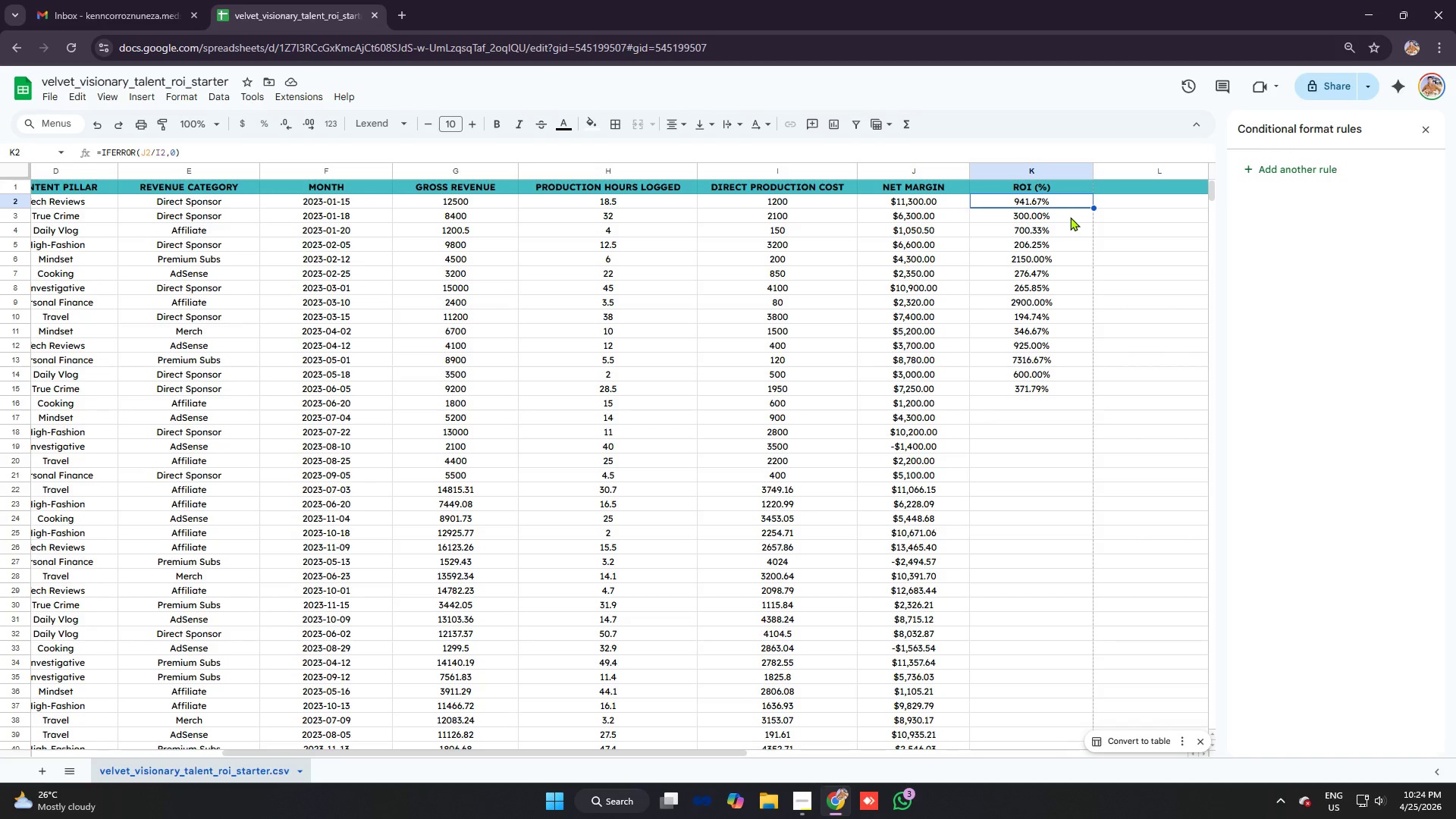 
right_click([1067, 217])
 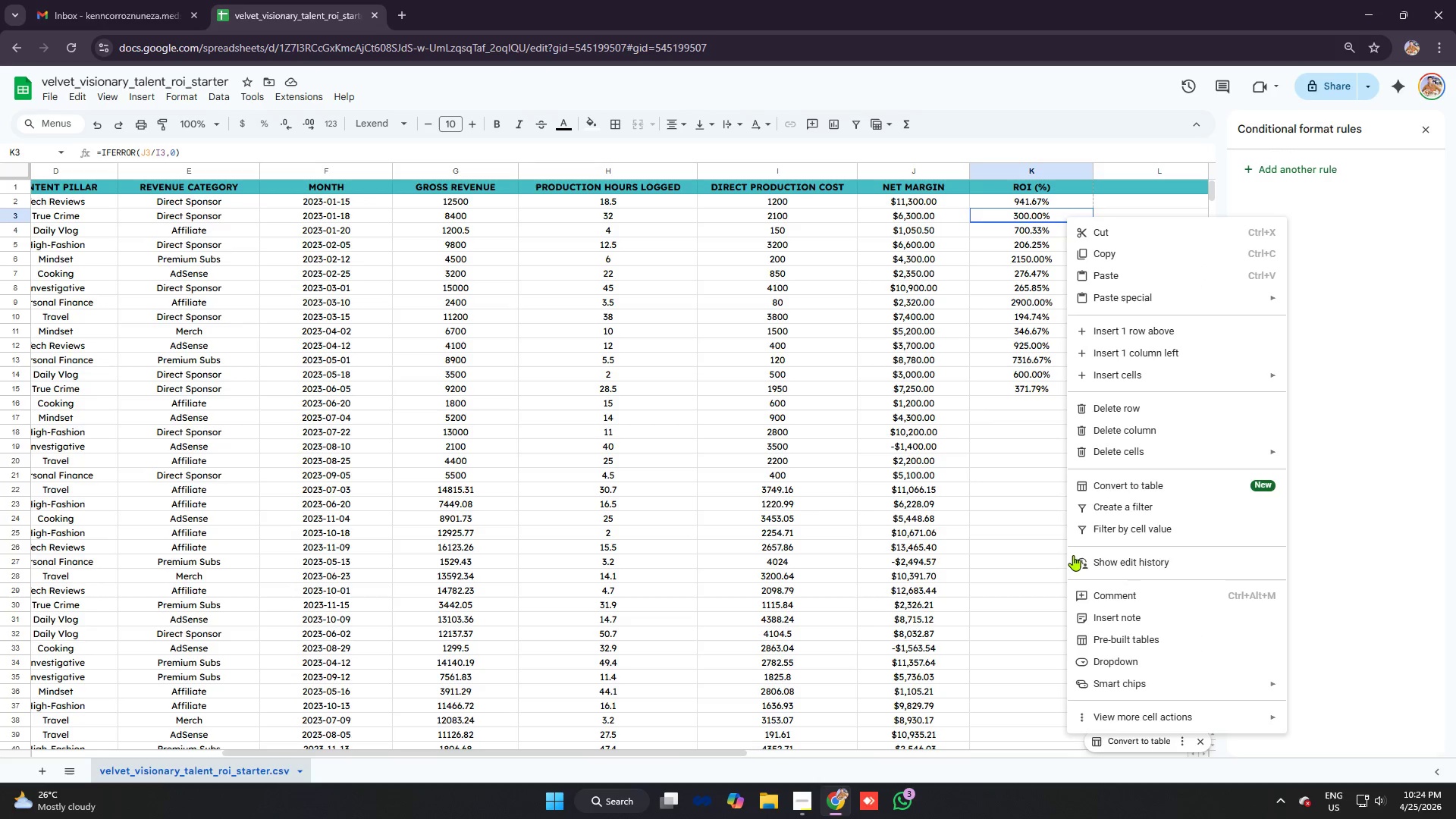 
left_click_drag(start_coordinate=[1001, 365], to_coordinate=[1001, 361])
 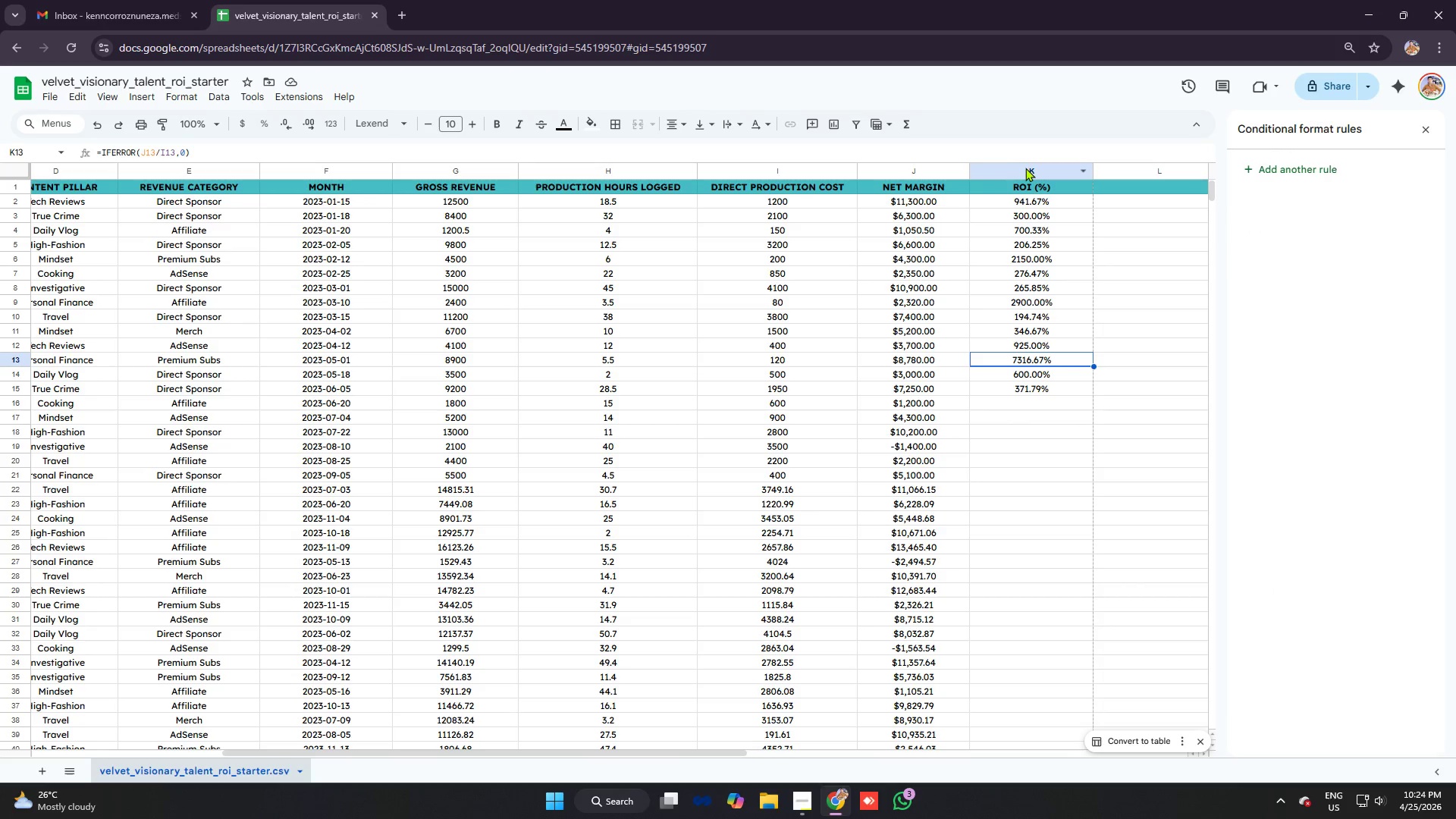 
left_click([1027, 168])
 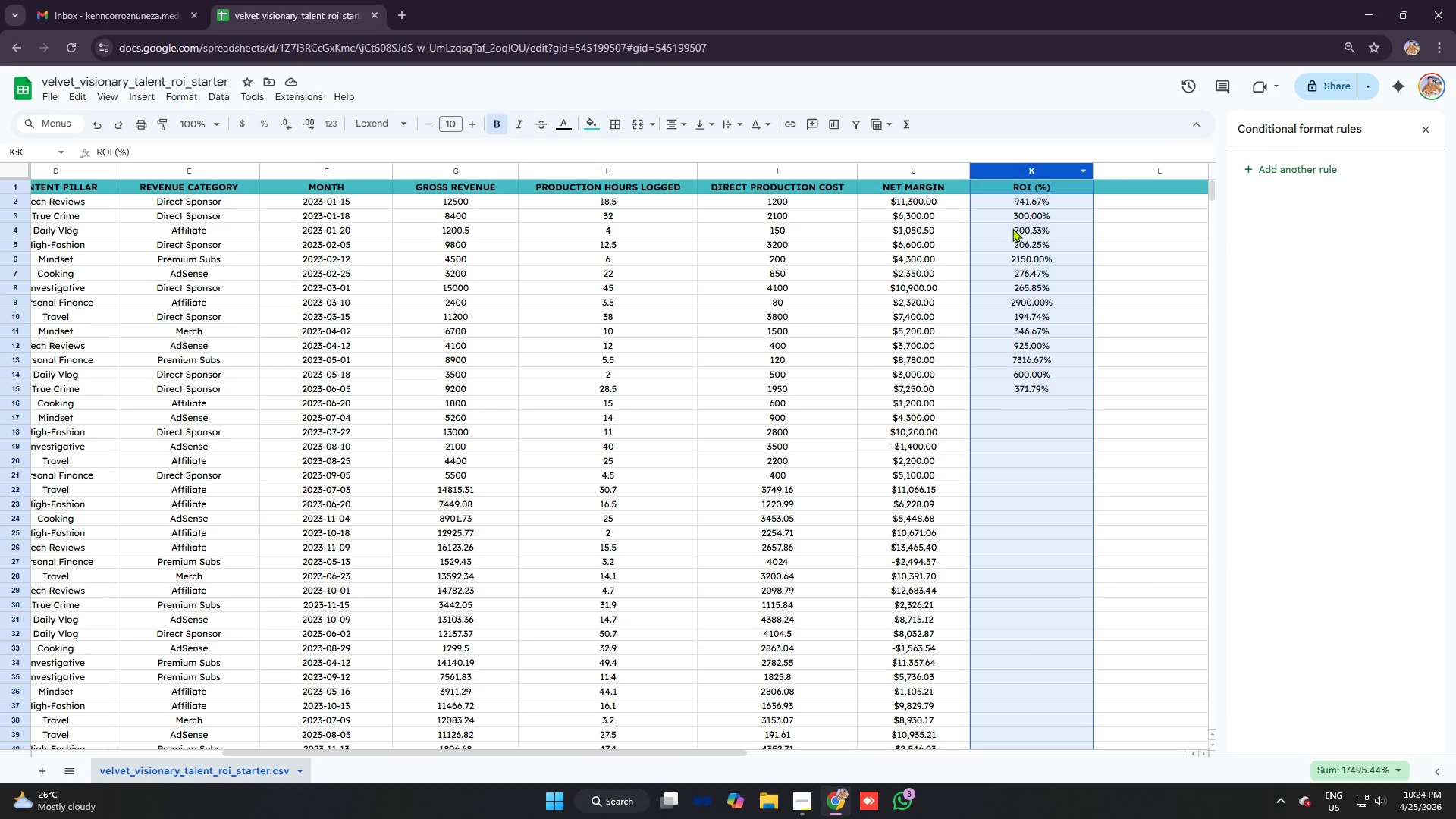 
right_click([1012, 228])
 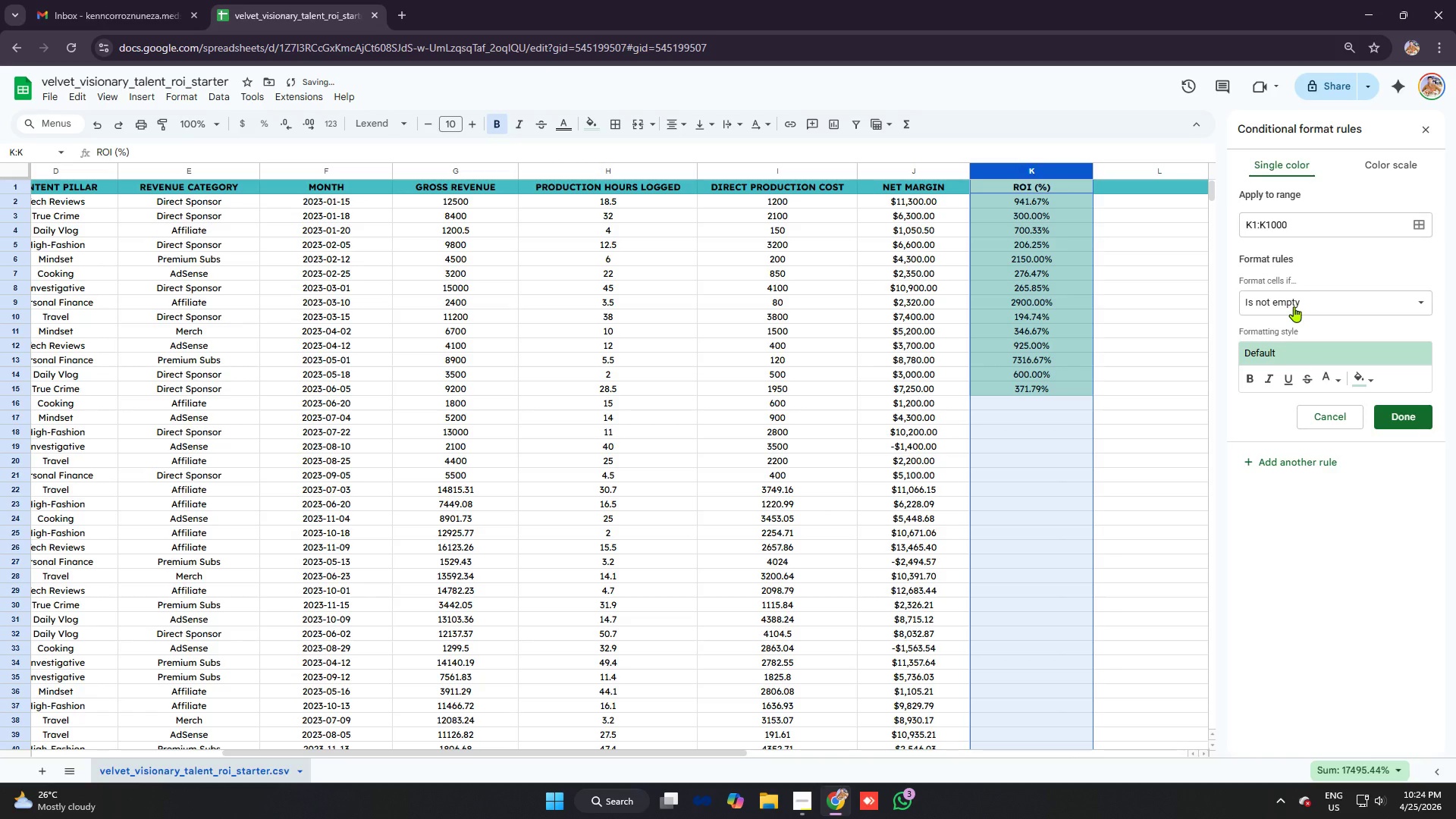 
left_click([1310, 297])
 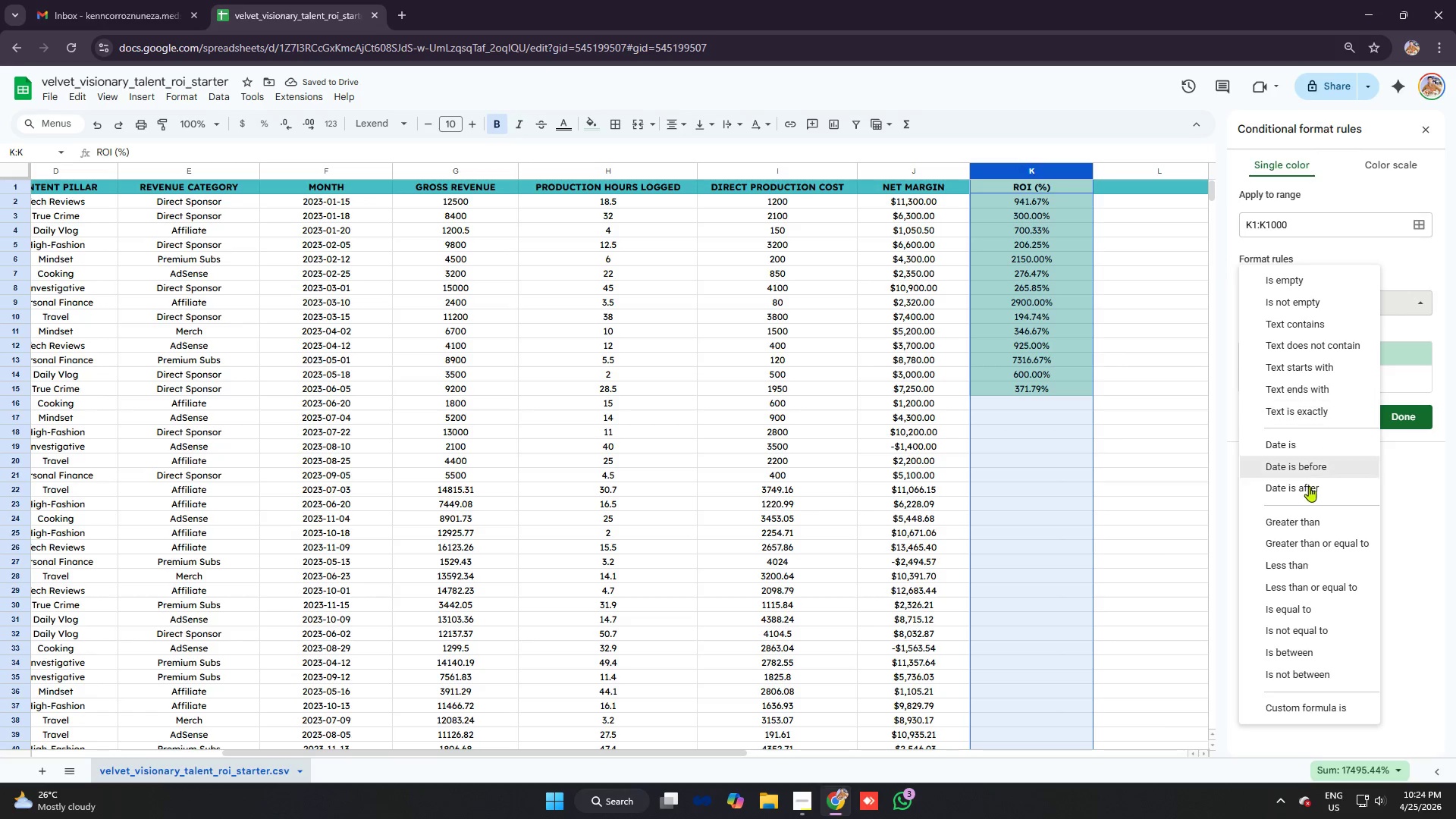 
left_click([1304, 519])
 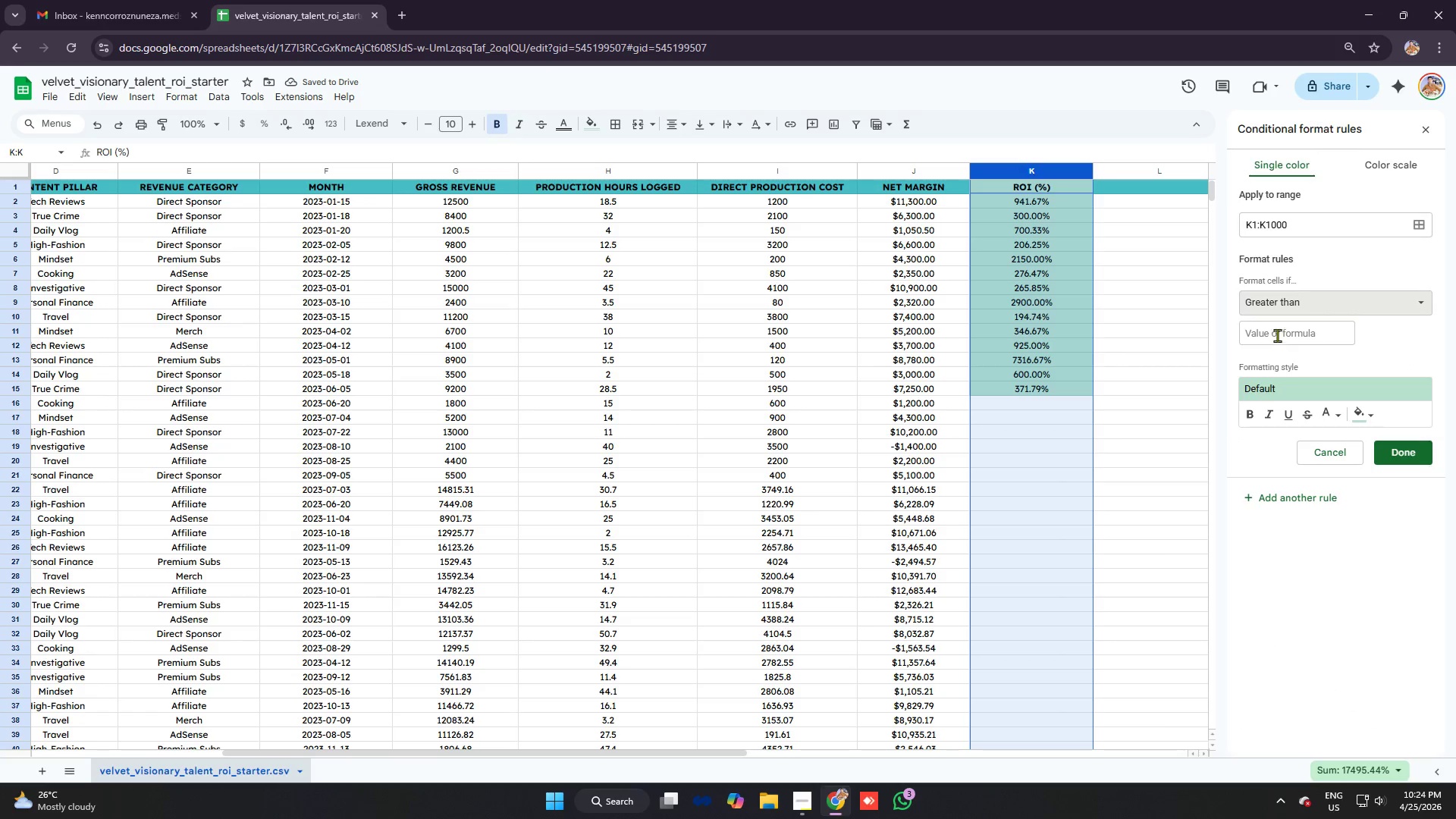 
left_click([1276, 333])
 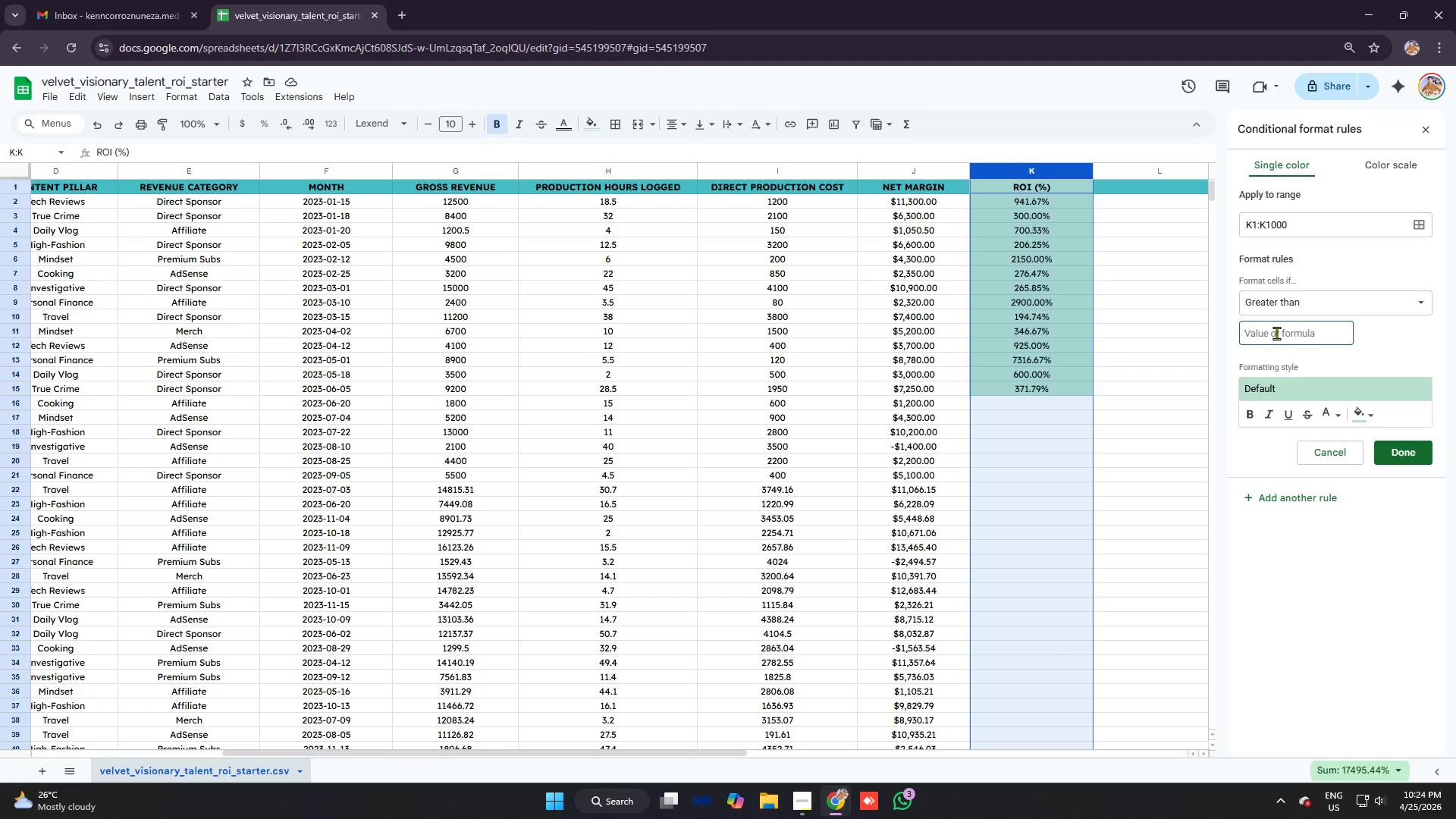 
type(150)
 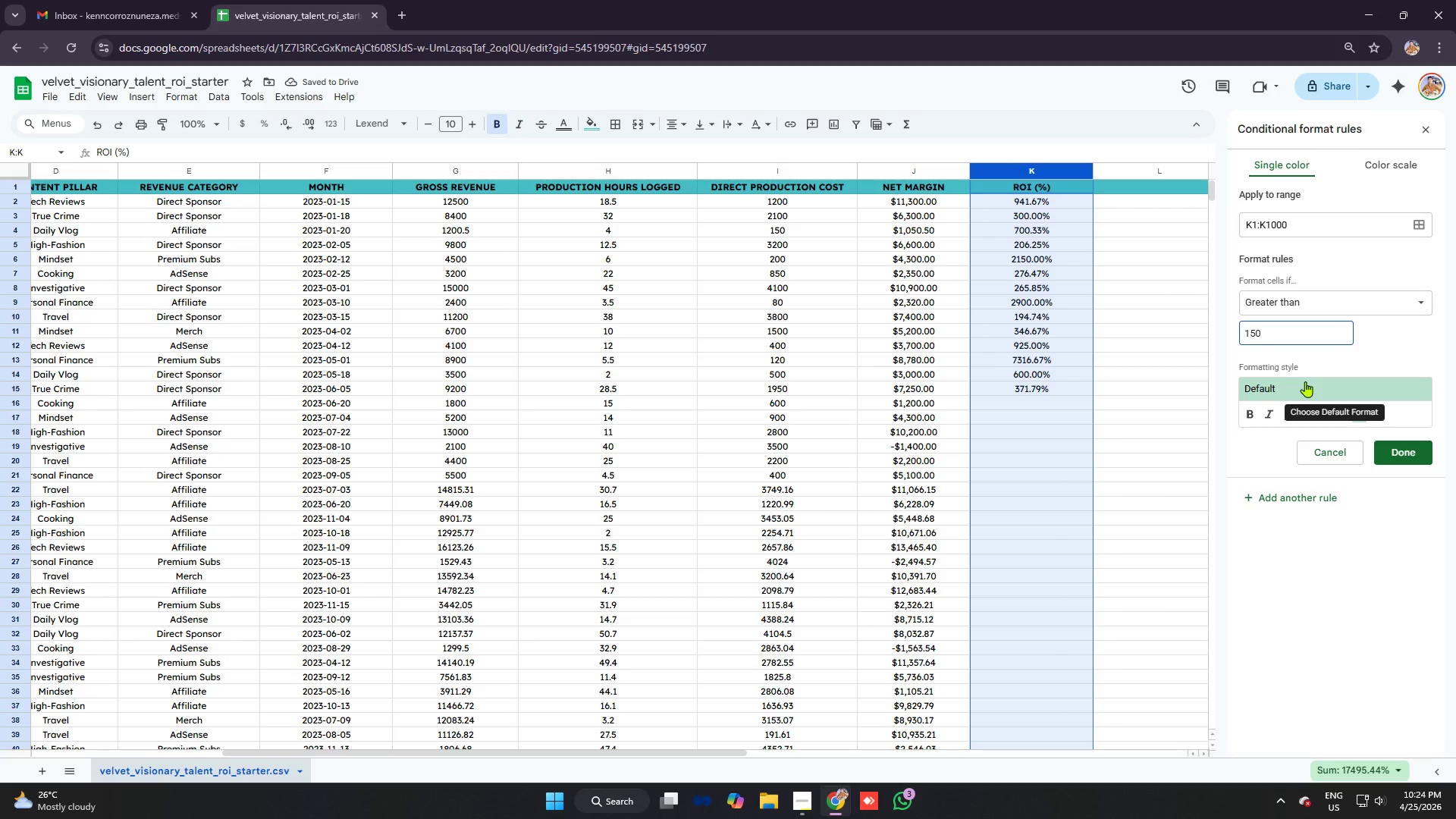 
key(Shift+ShiftRight)
 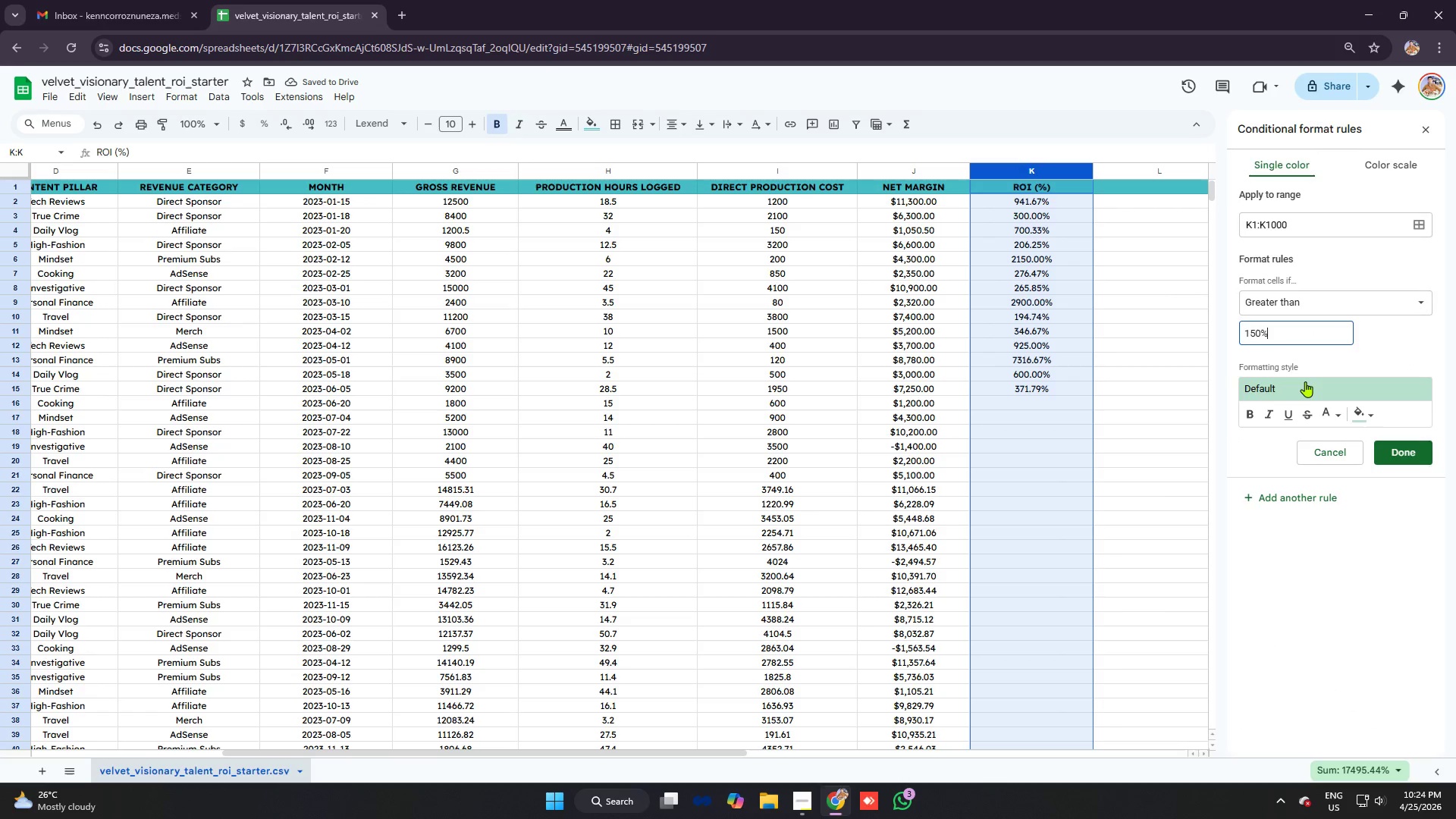 
key(Shift+5)
 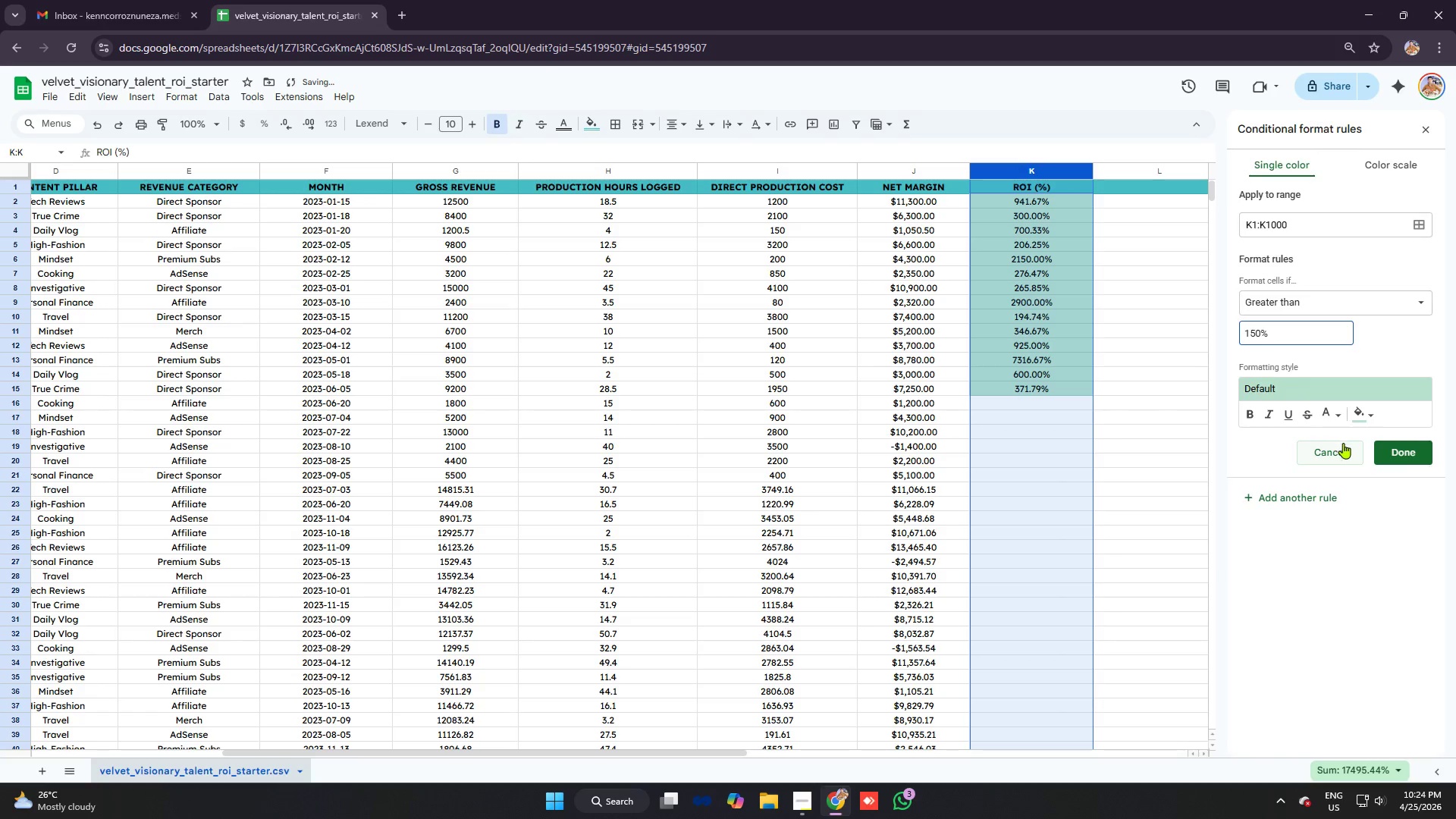 
mouse_move([1299, 391])
 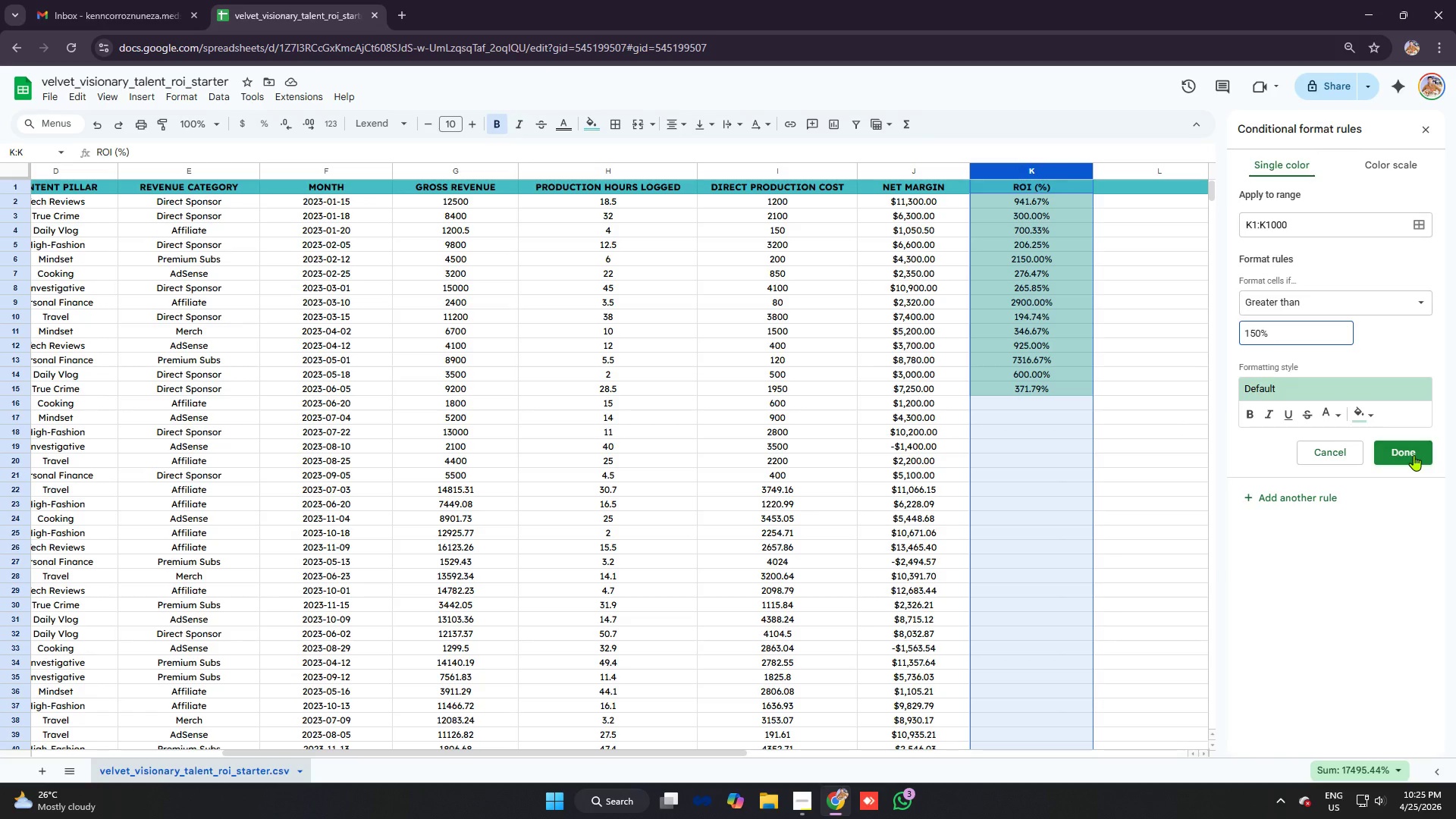 
wait(11.32)
 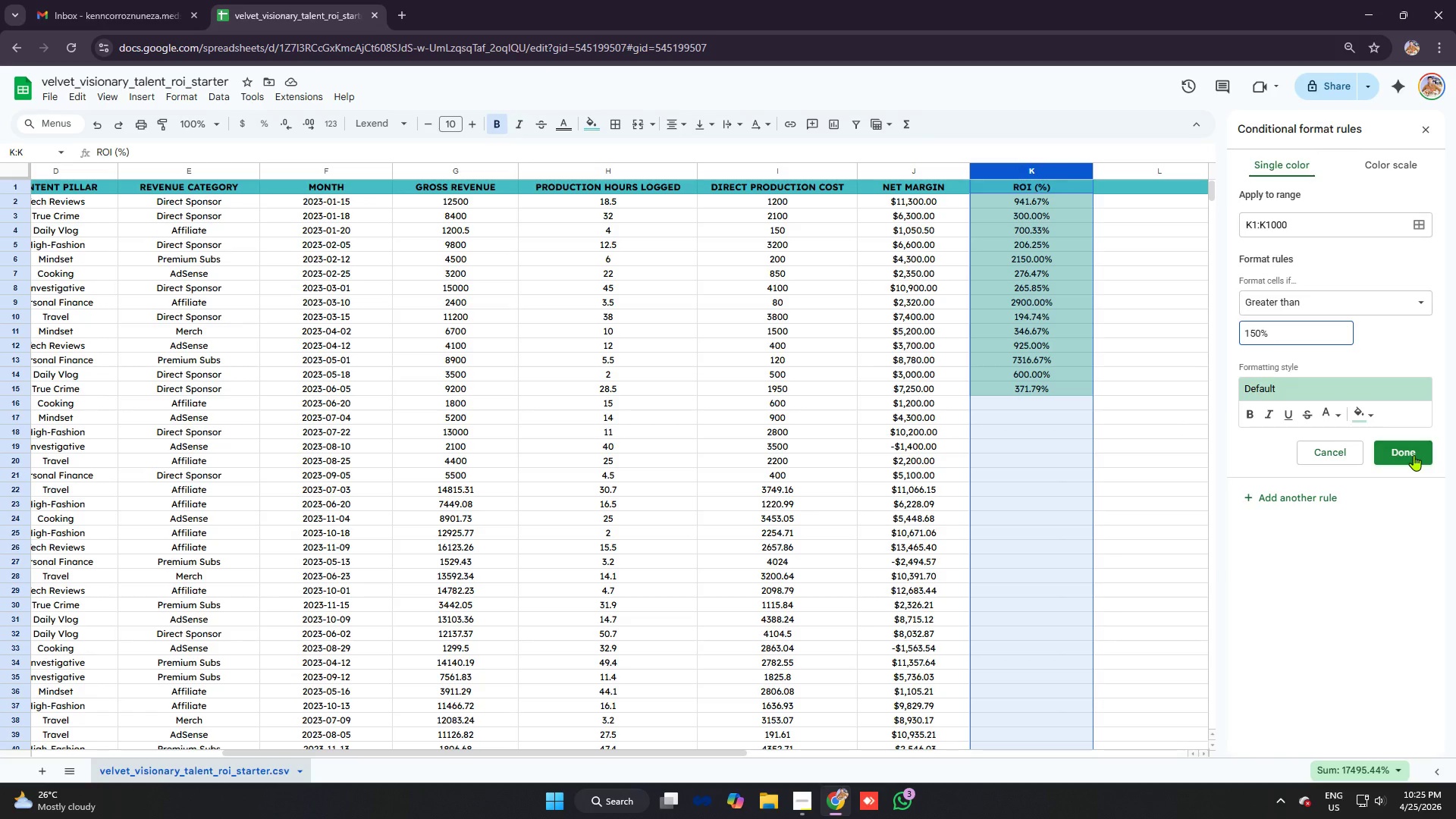 
left_click([1404, 453])
 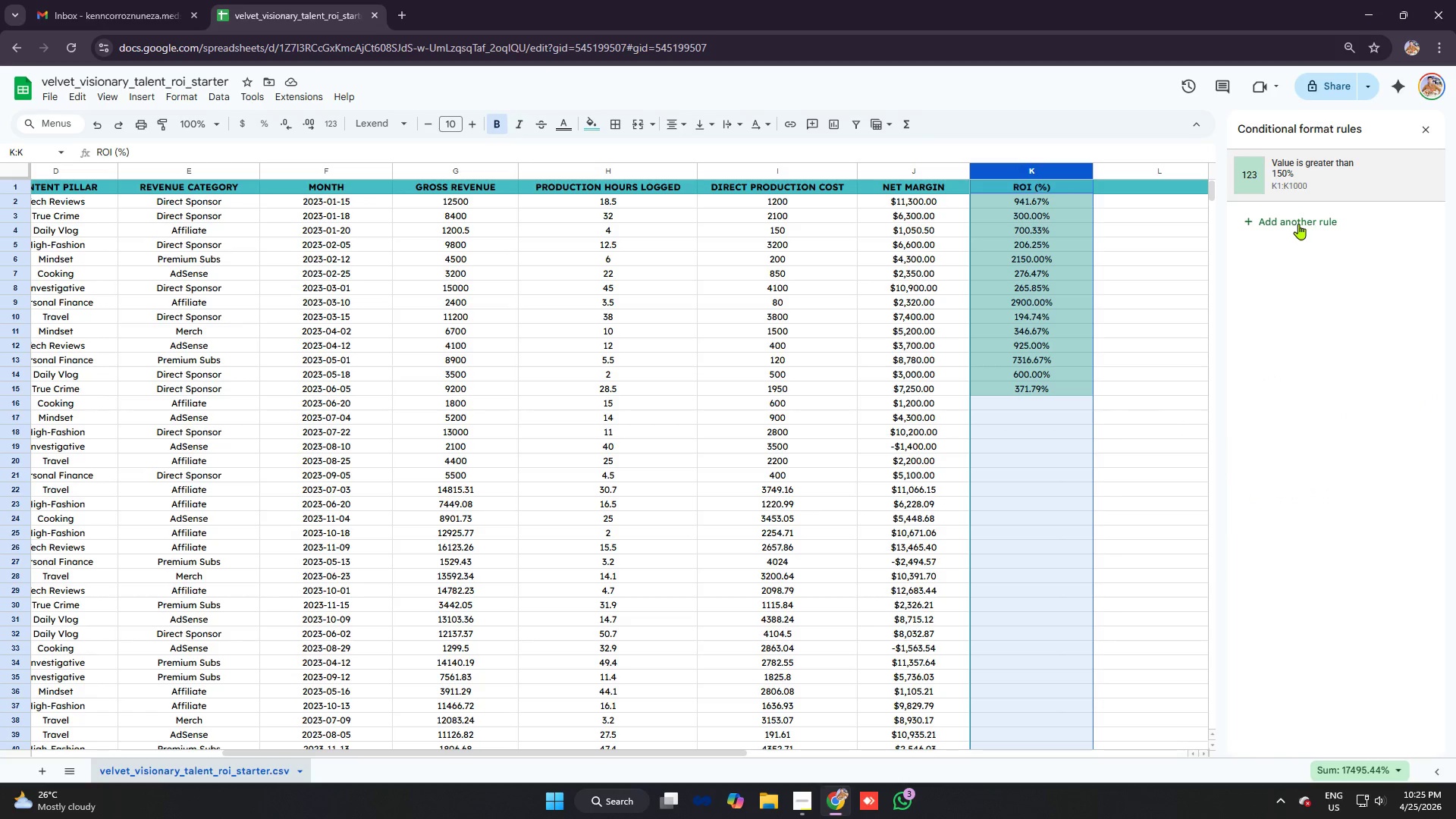 
left_click([1298, 224])
 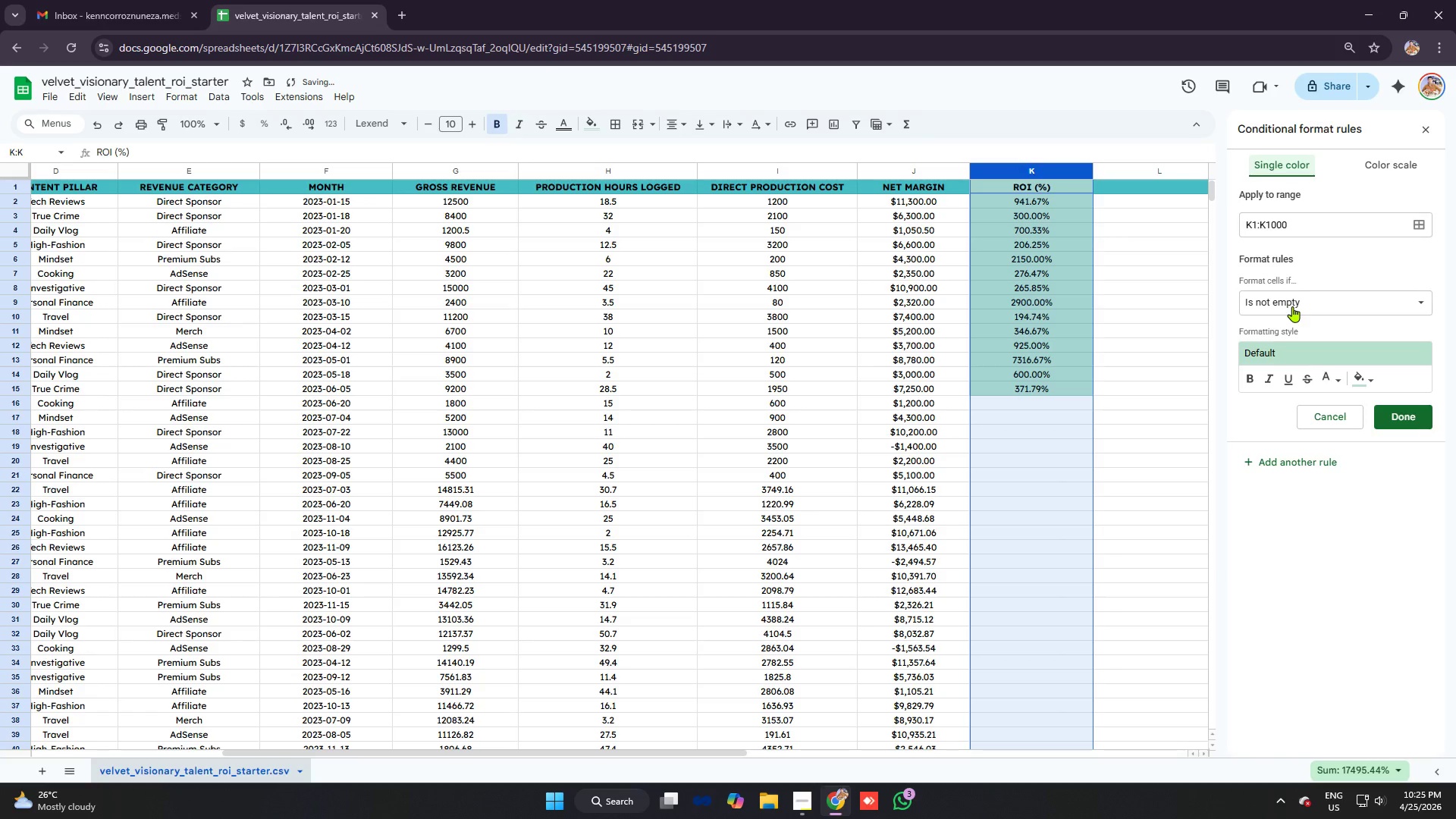 
left_click([1295, 306])
 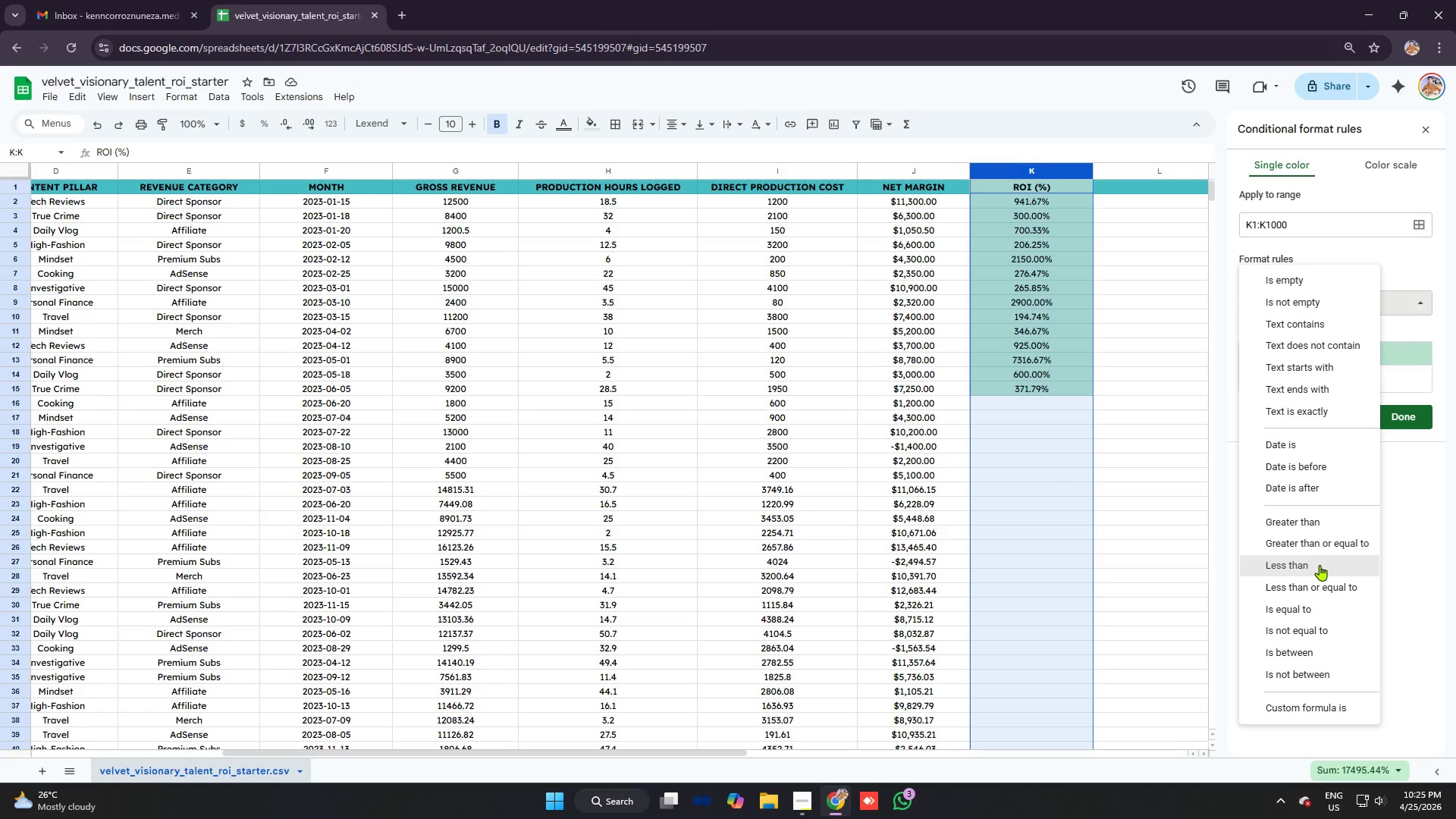 
wait(5.52)
 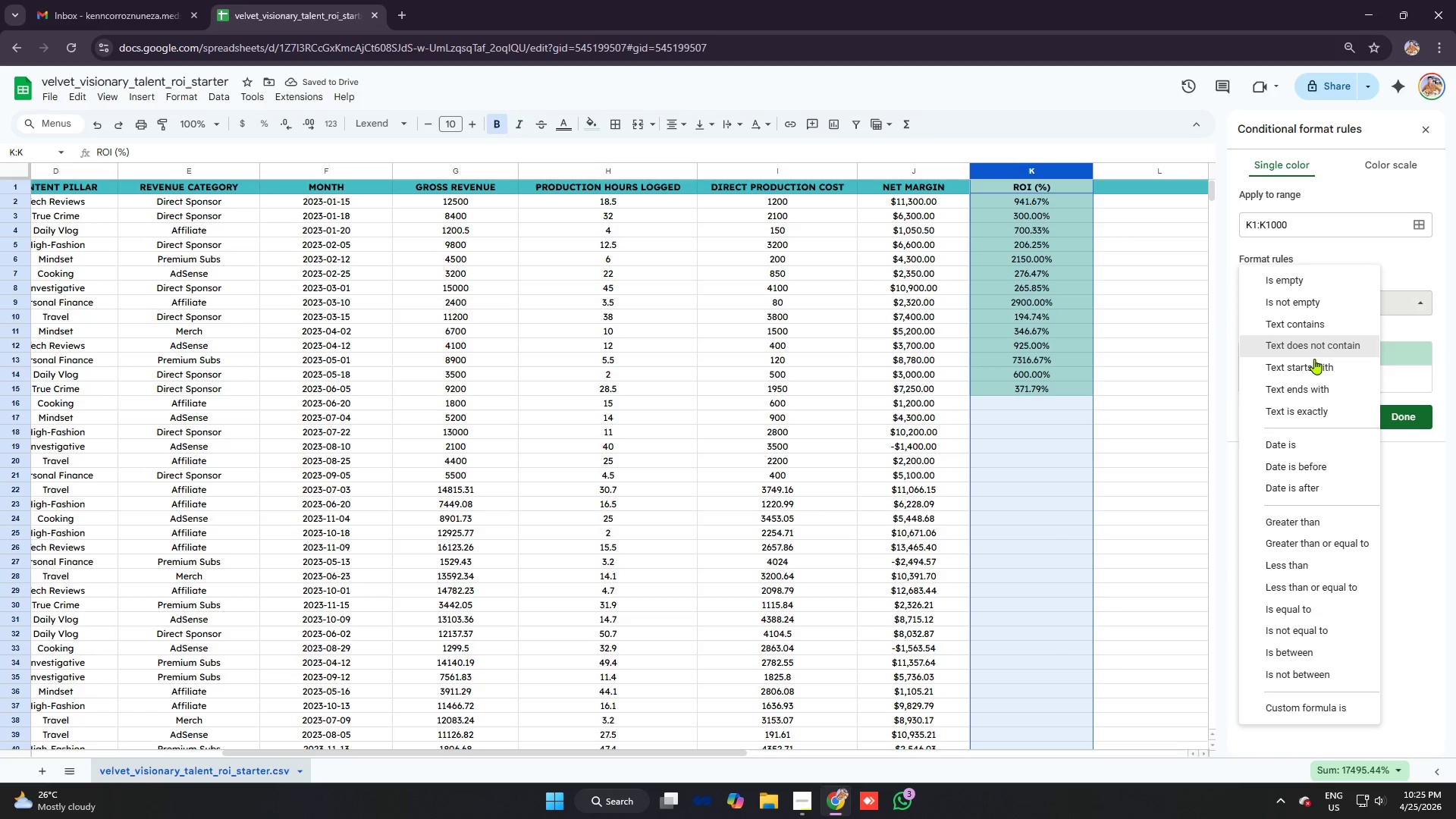 
left_click([1319, 588])
 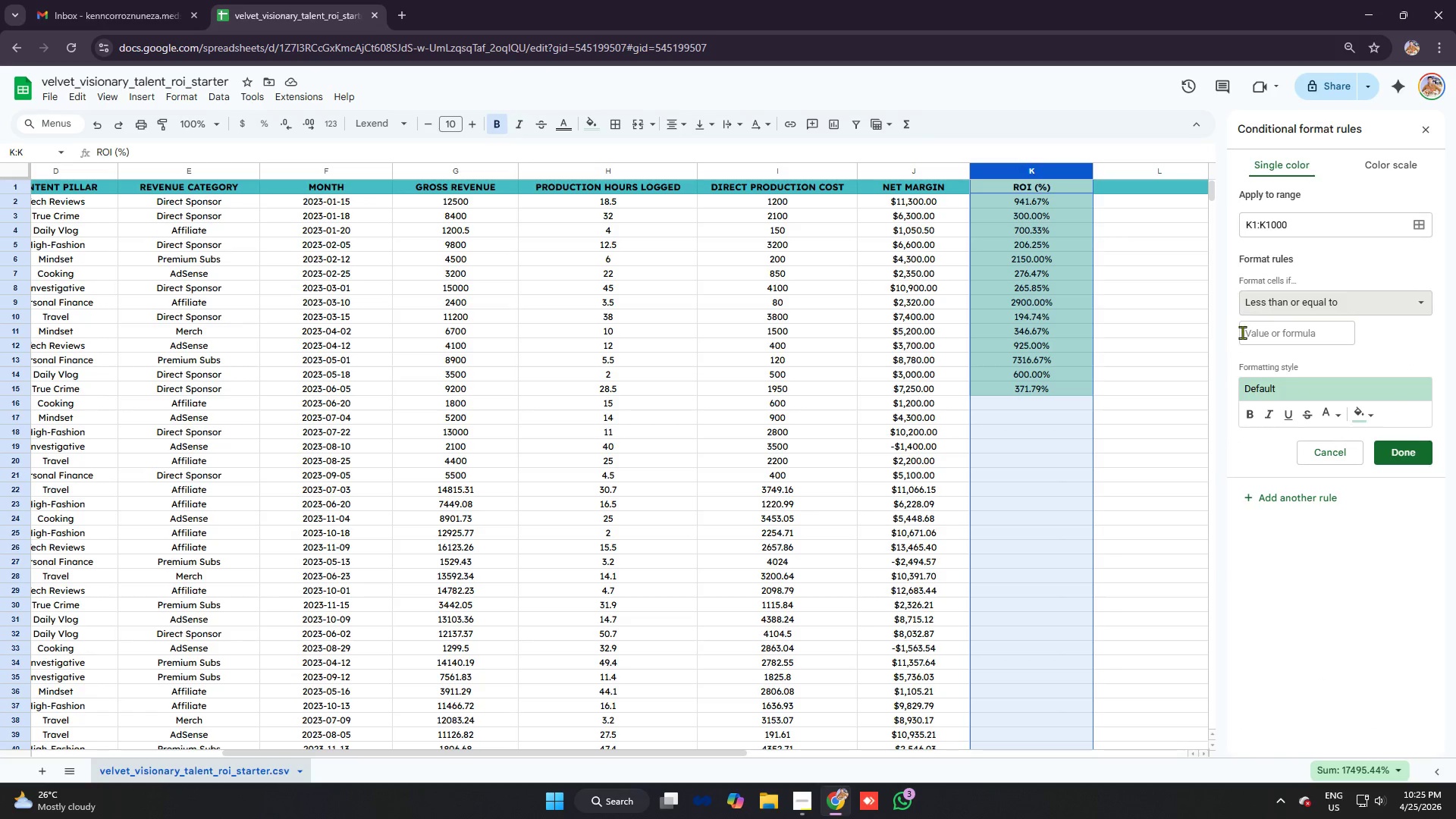 
left_click([1270, 331])
 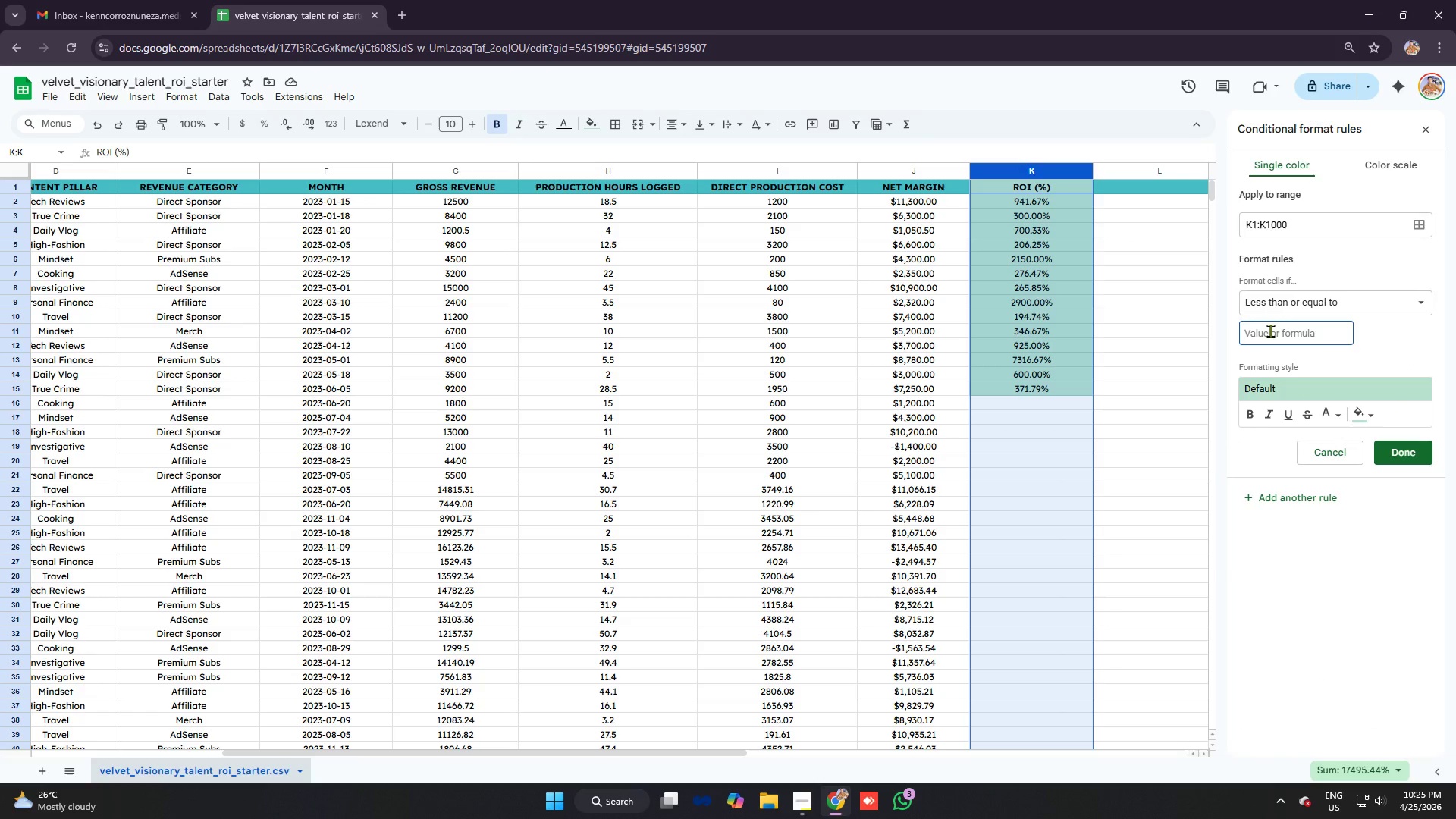 
type(150%)
 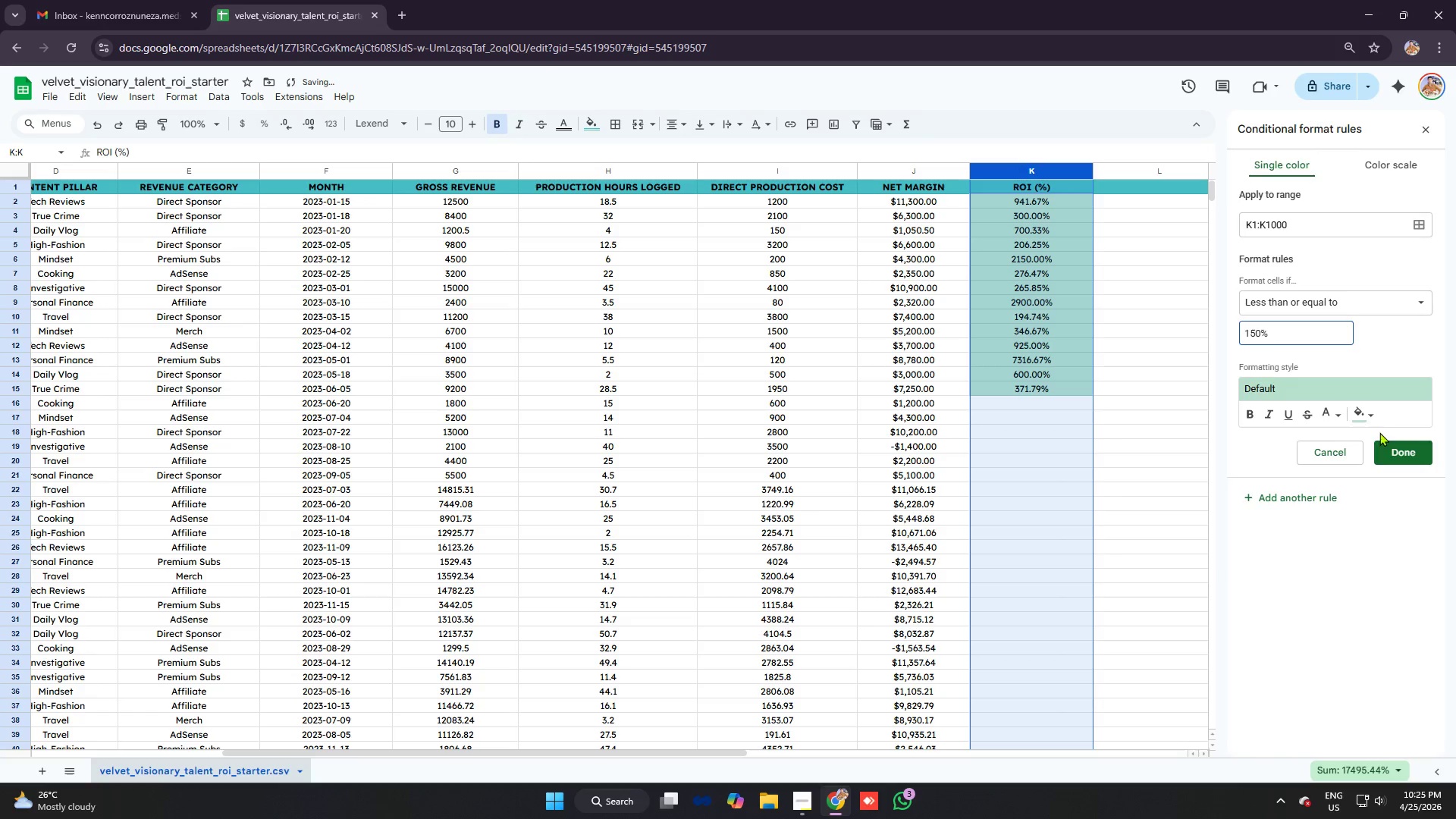 
left_click([1366, 406])
 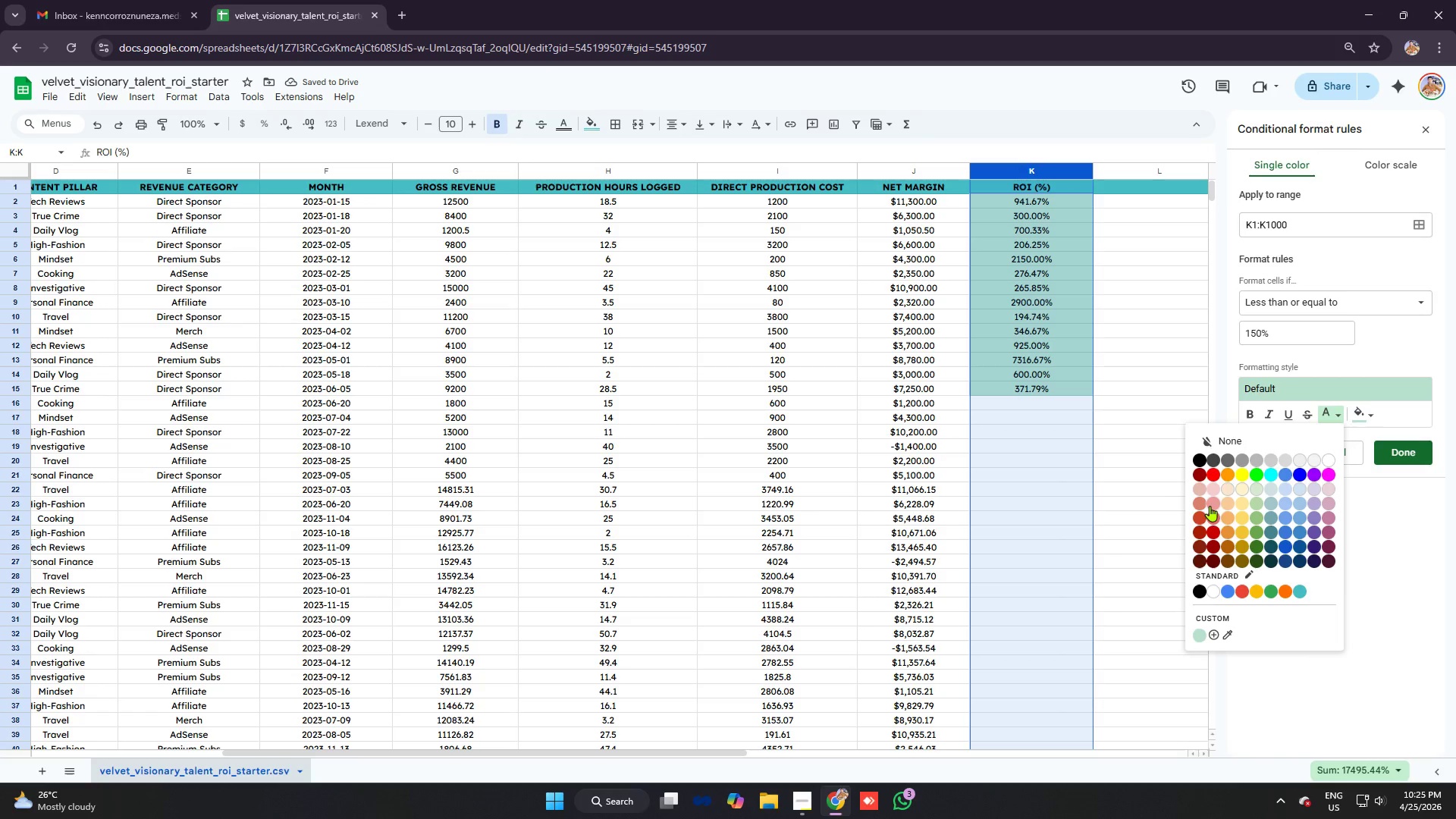 
left_click([1213, 503])
 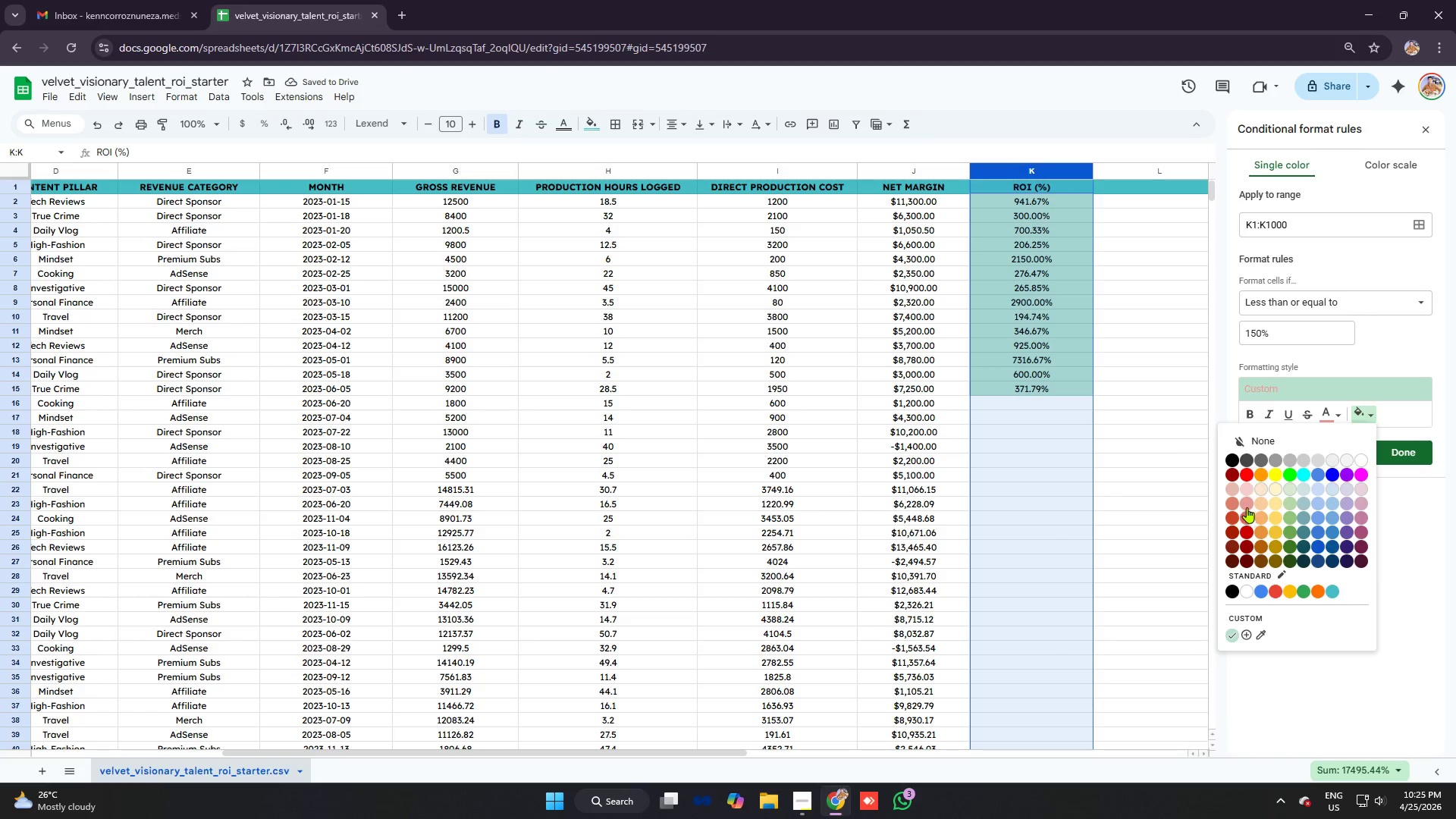 
wait(5.19)
 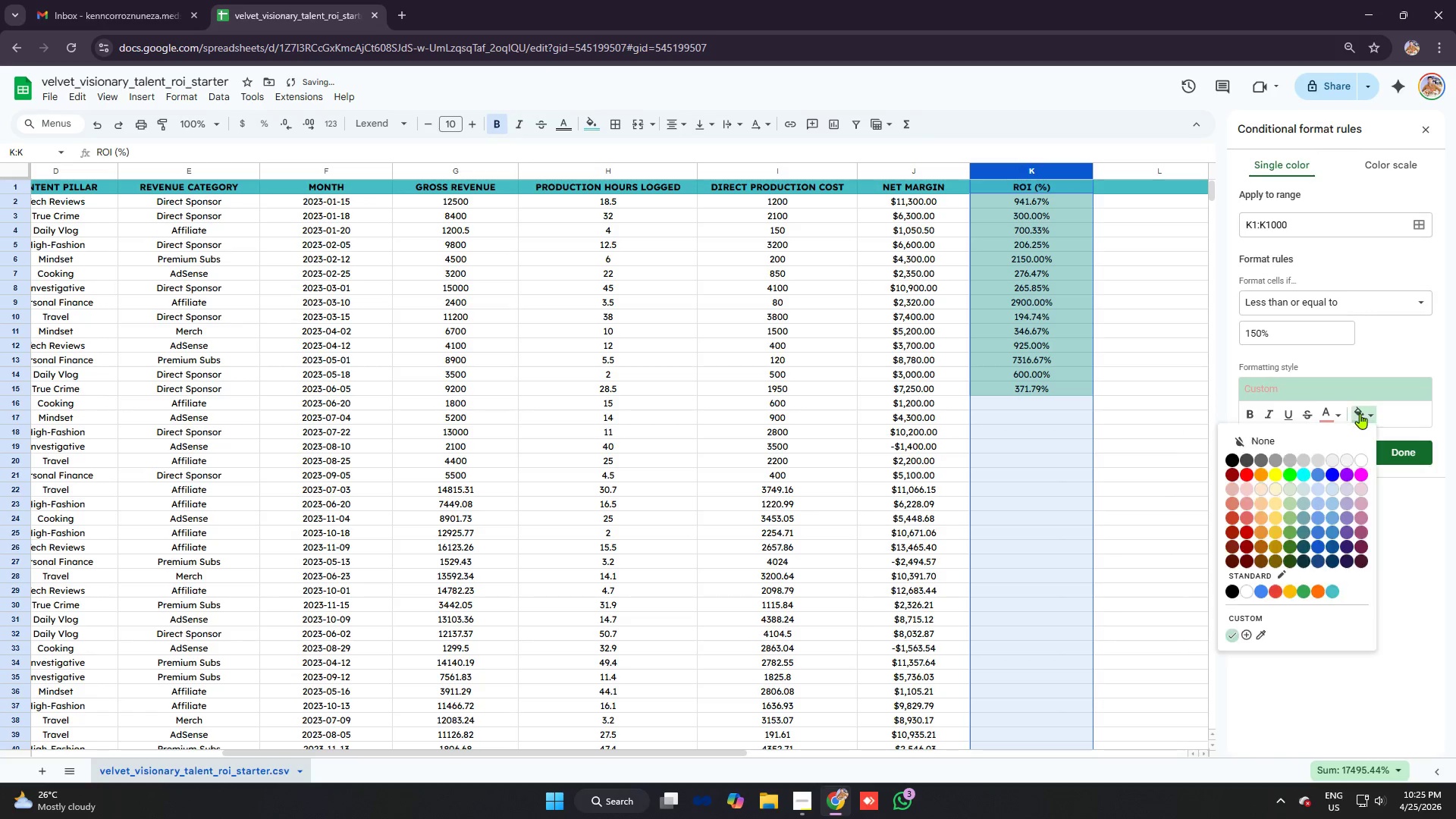 
left_click([1364, 410])
 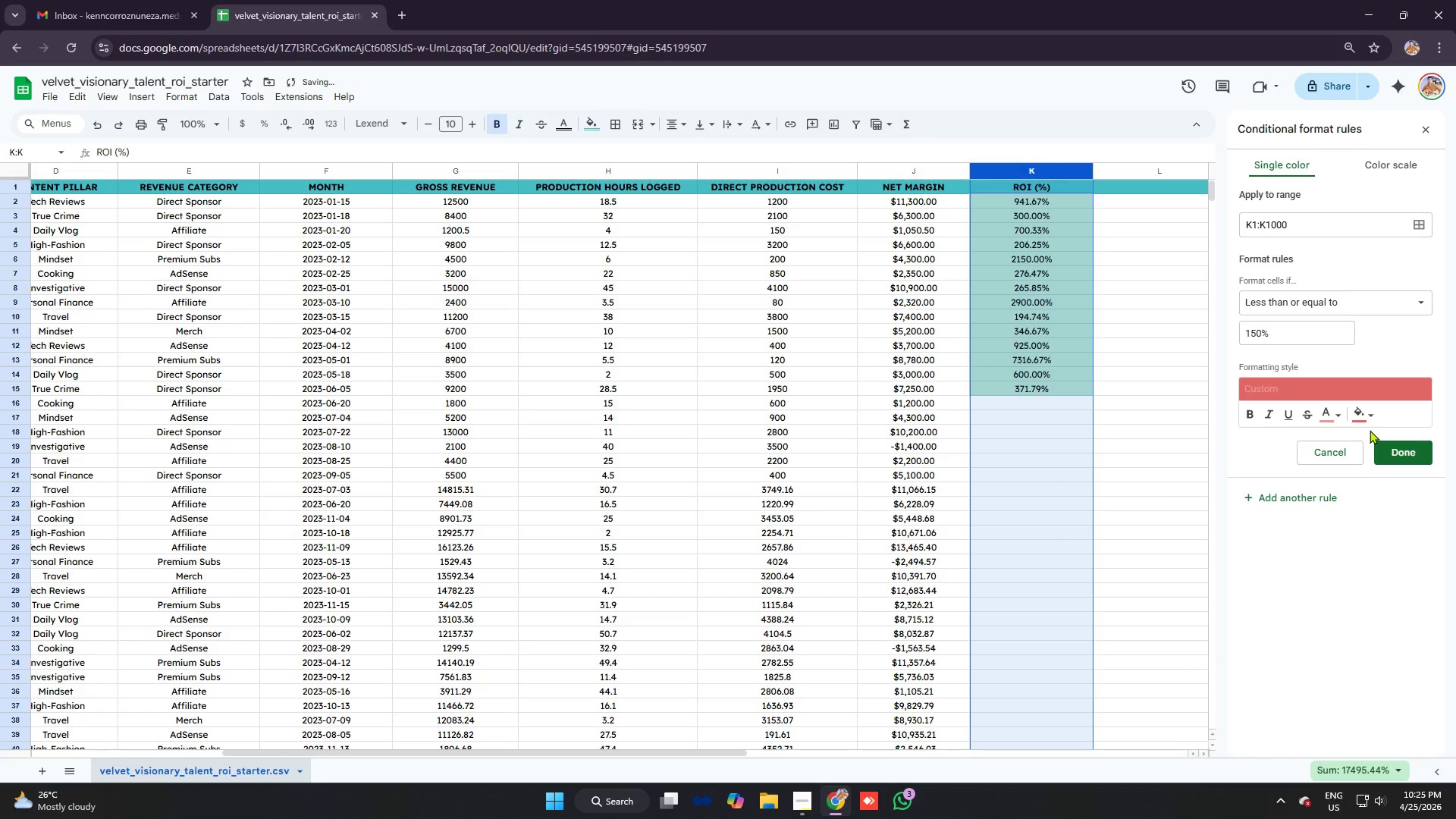 
left_click([1395, 456])
 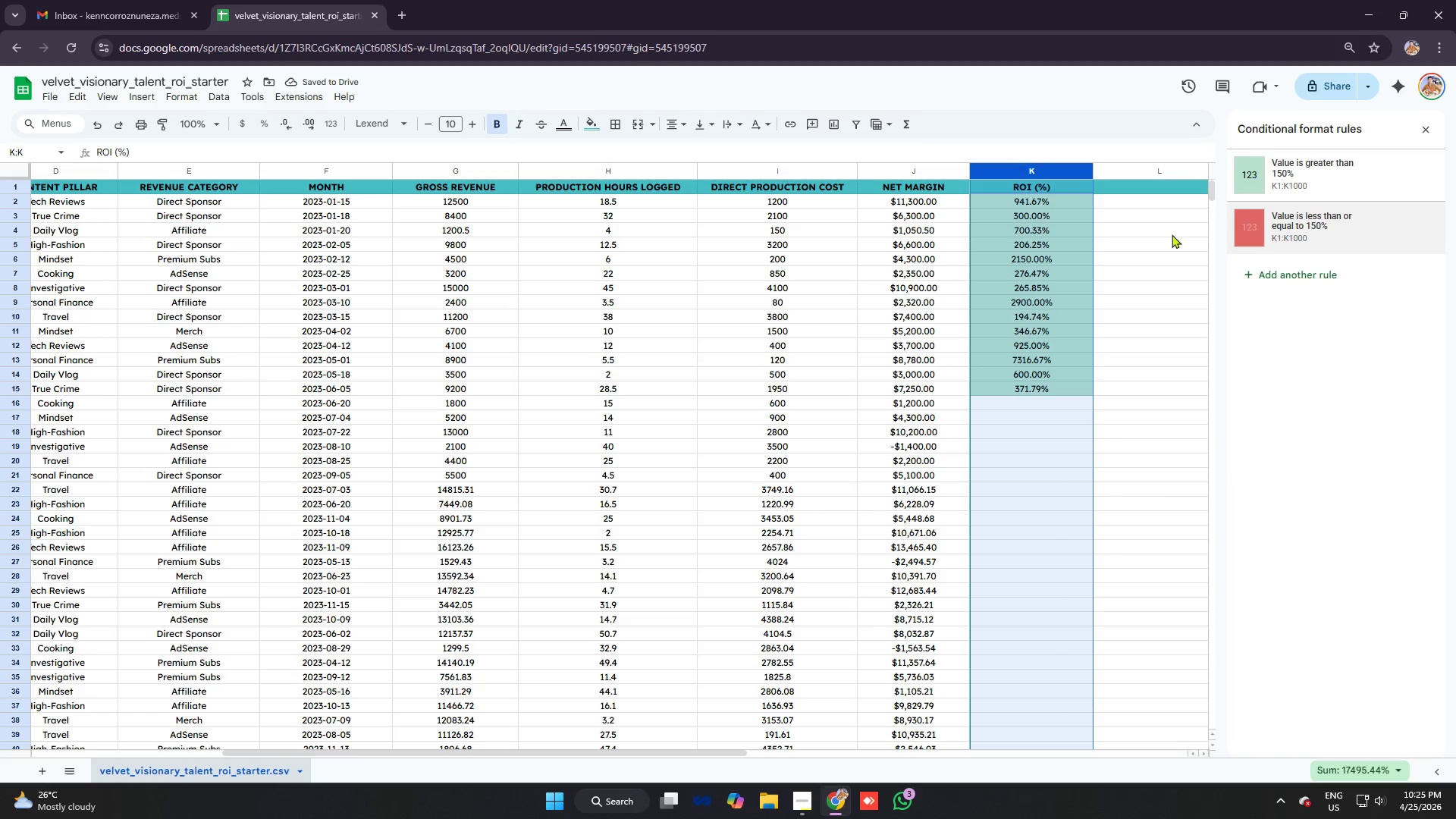 
left_click([1282, 176])
 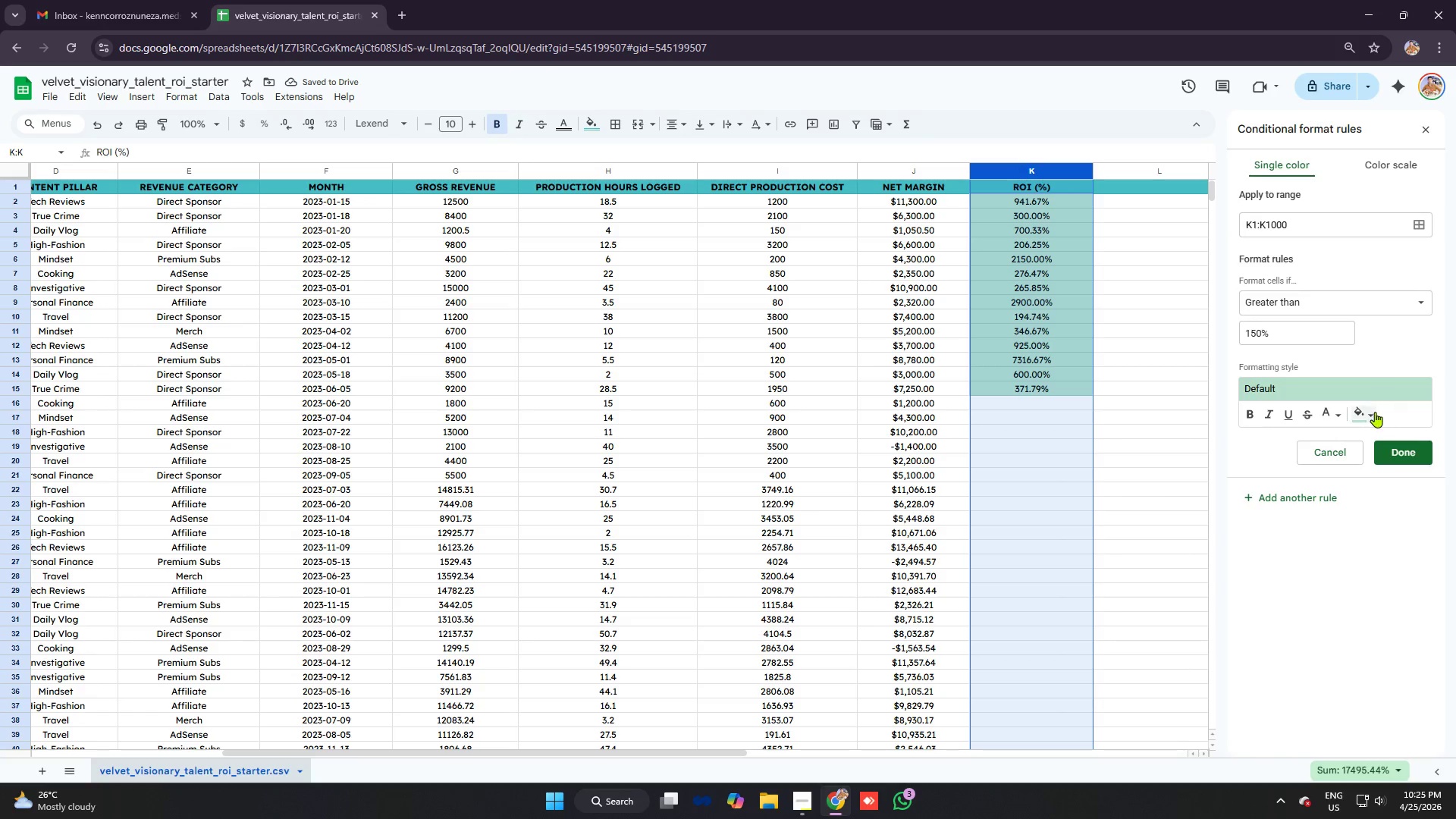 
left_click([1373, 412])
 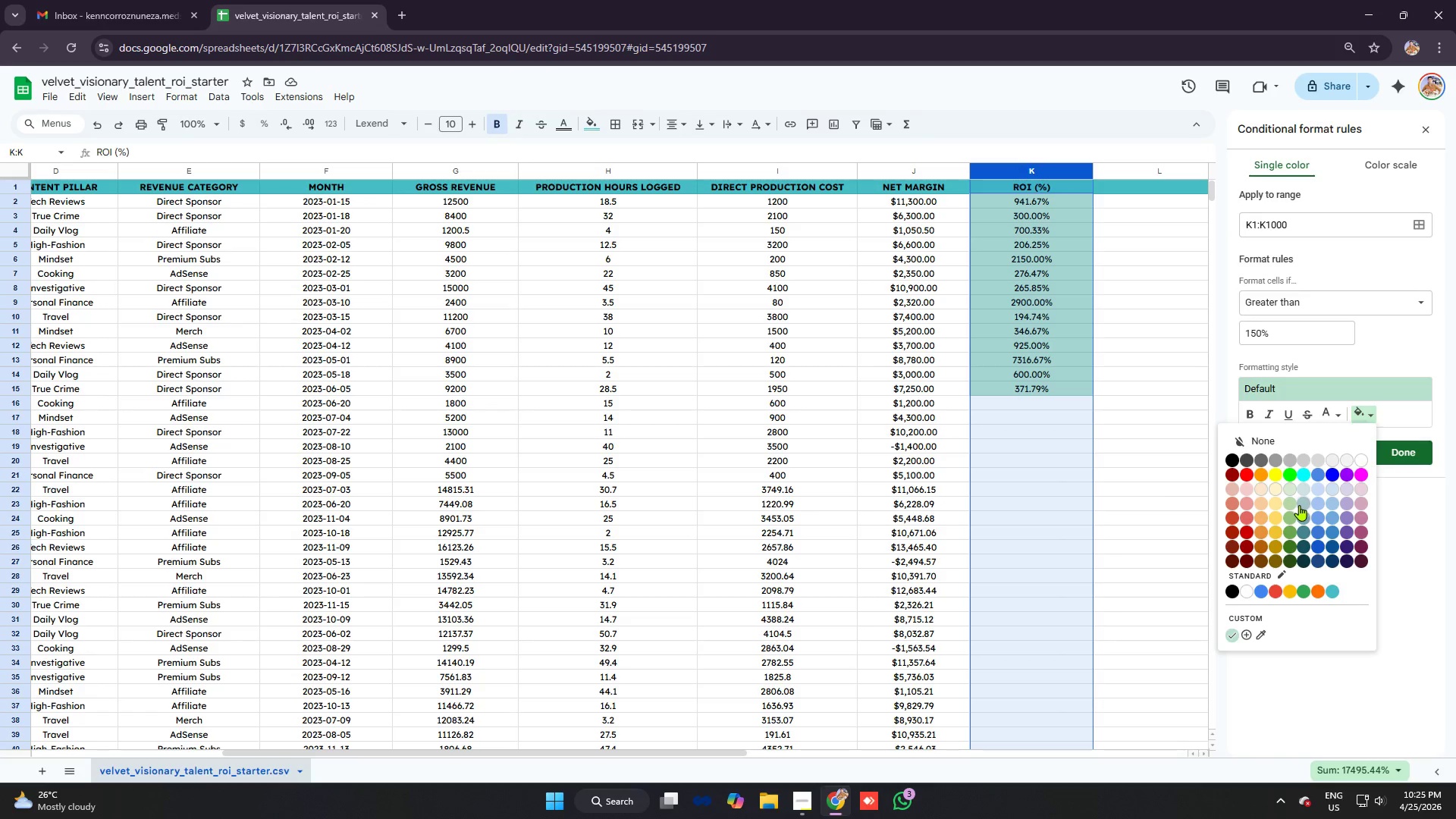 
left_click([1291, 505])
 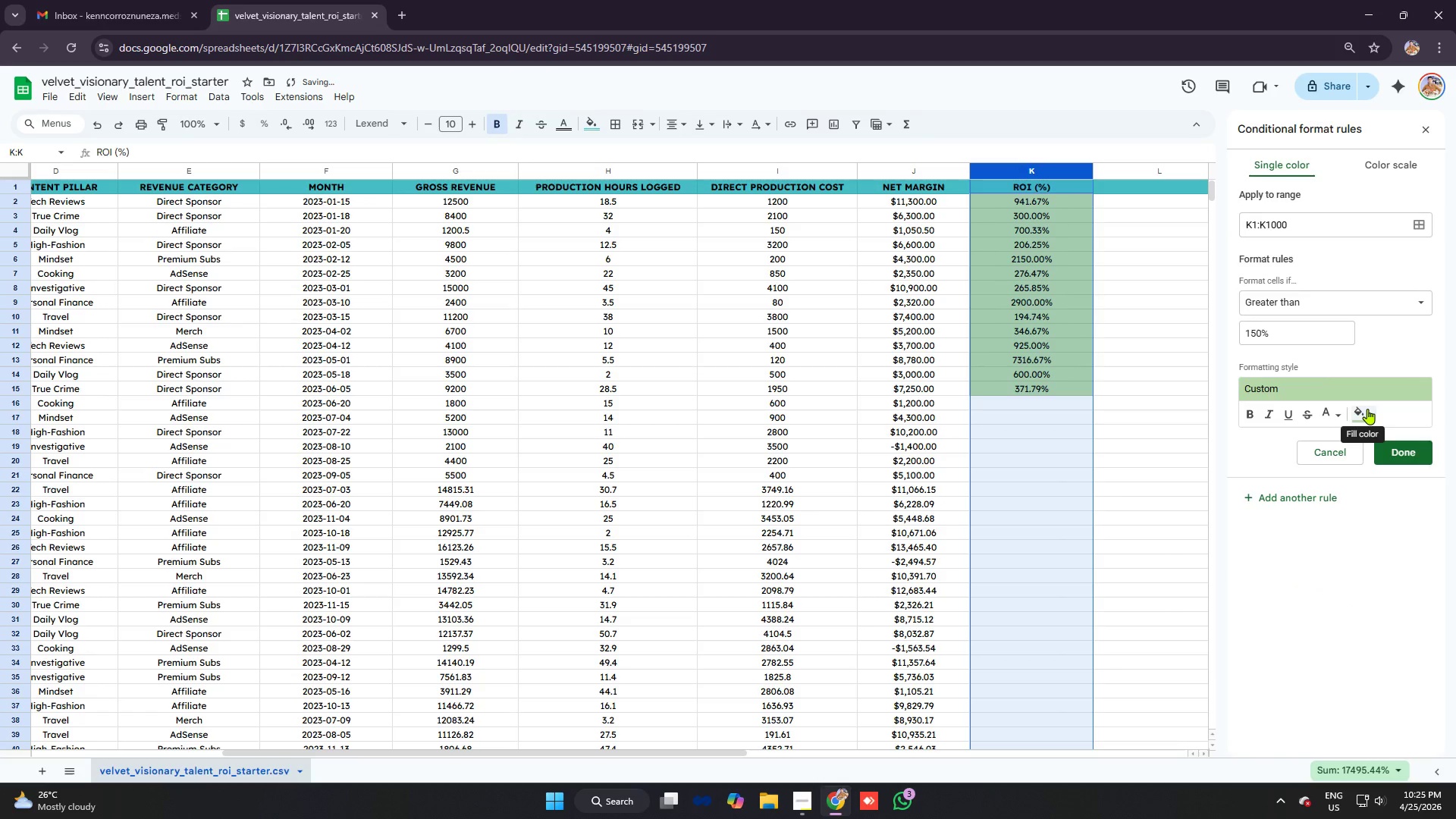 
key(Alt+AltLeft)
 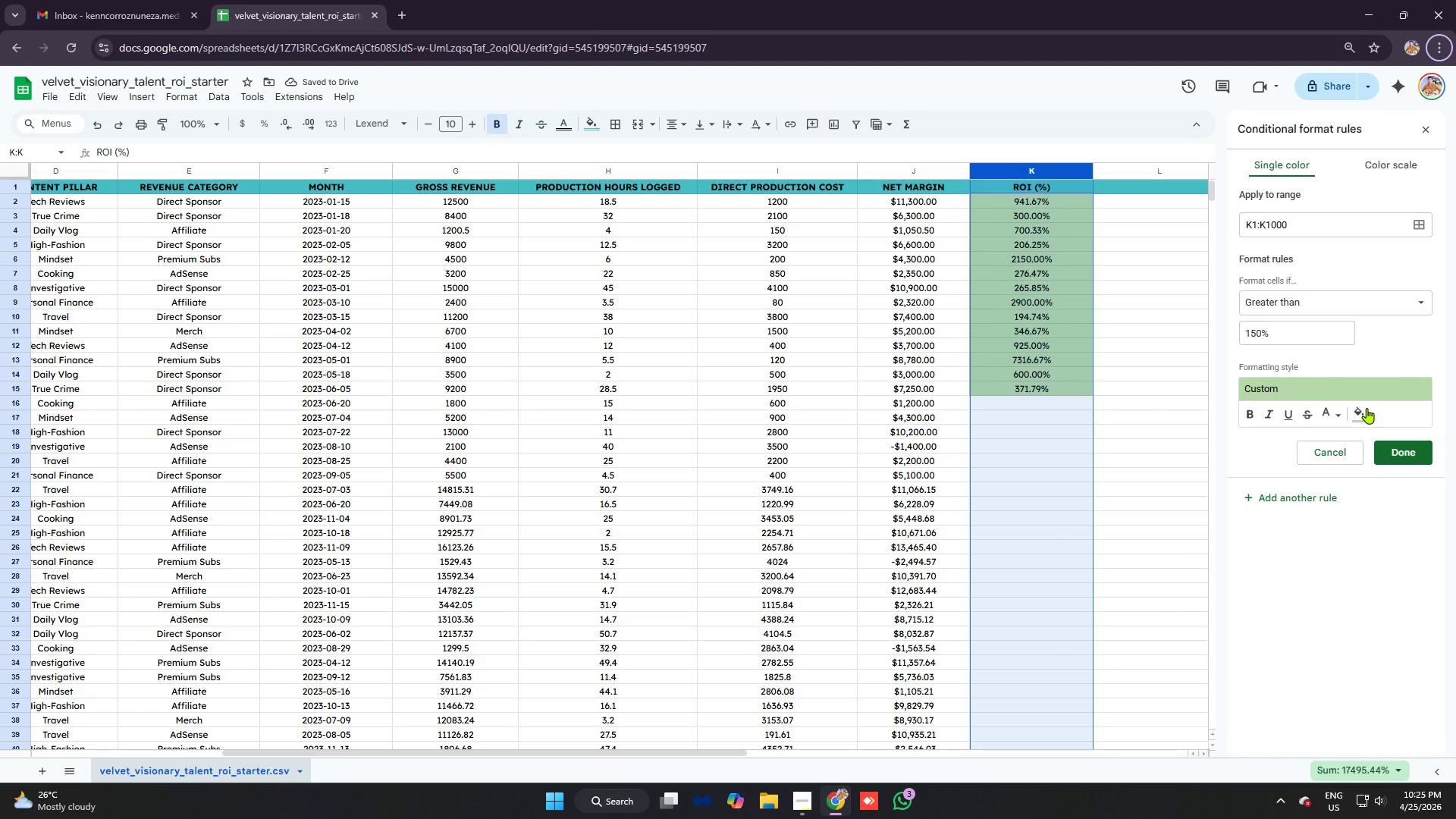 
key(Alt+AltLeft)
 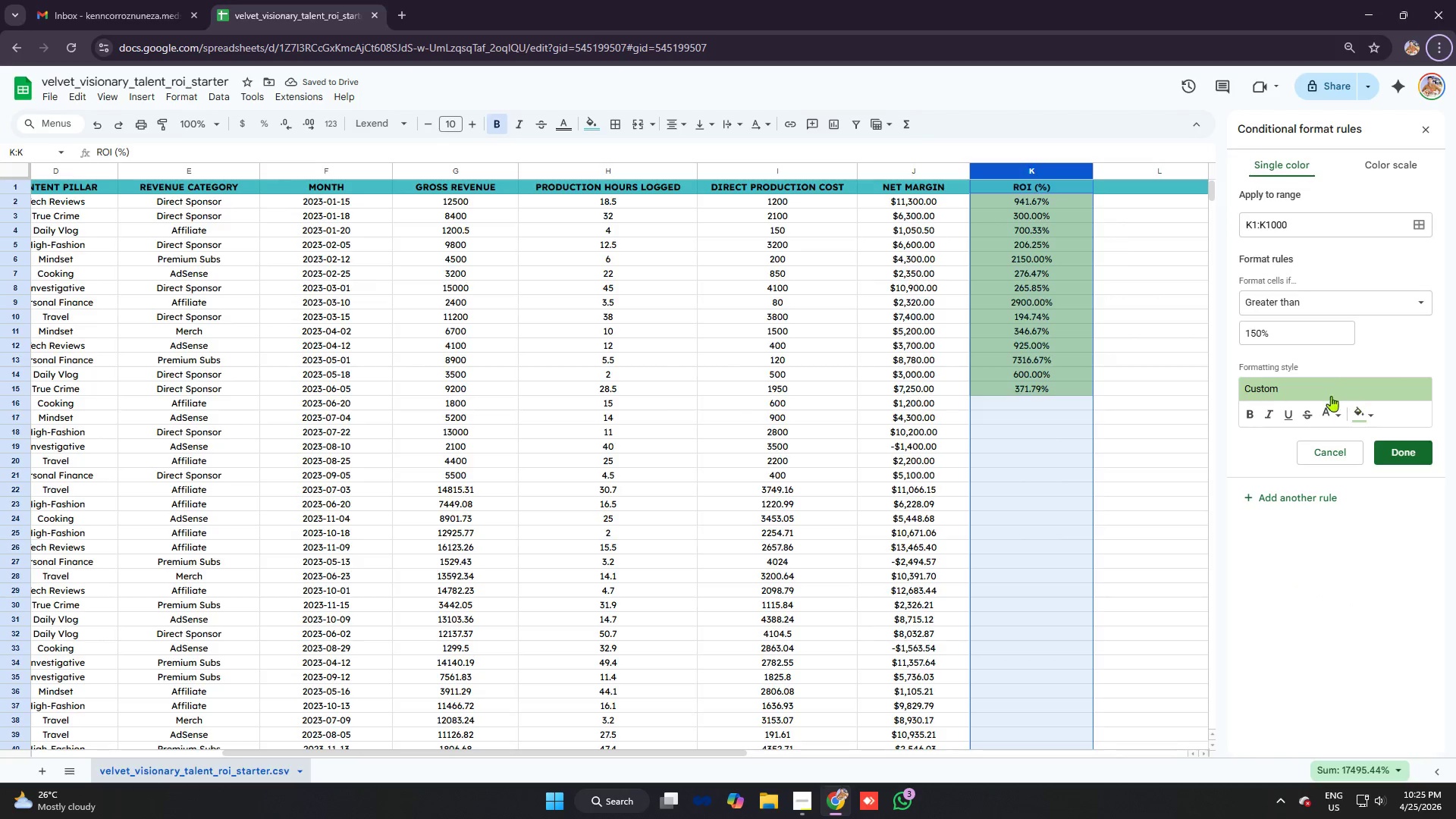 
key(Alt+Tab)